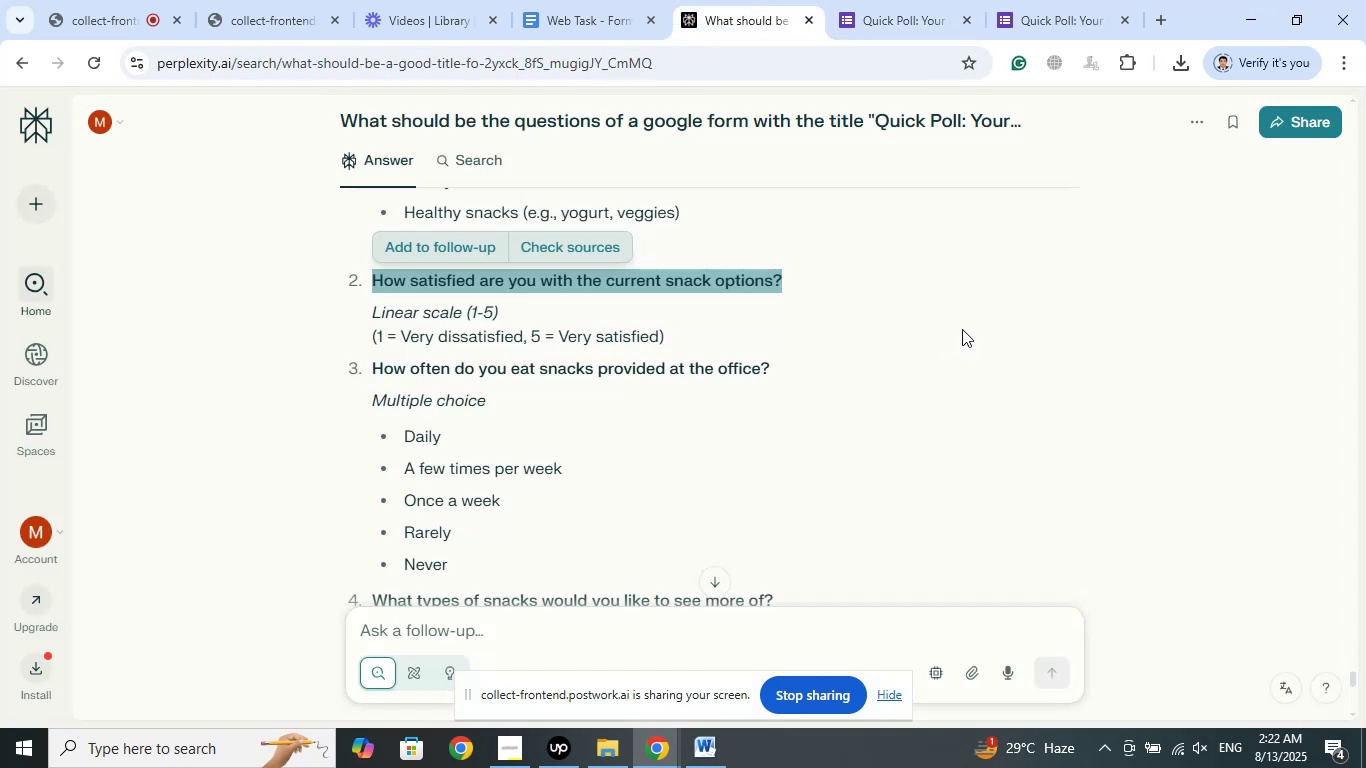 
right_click([435, 339])
 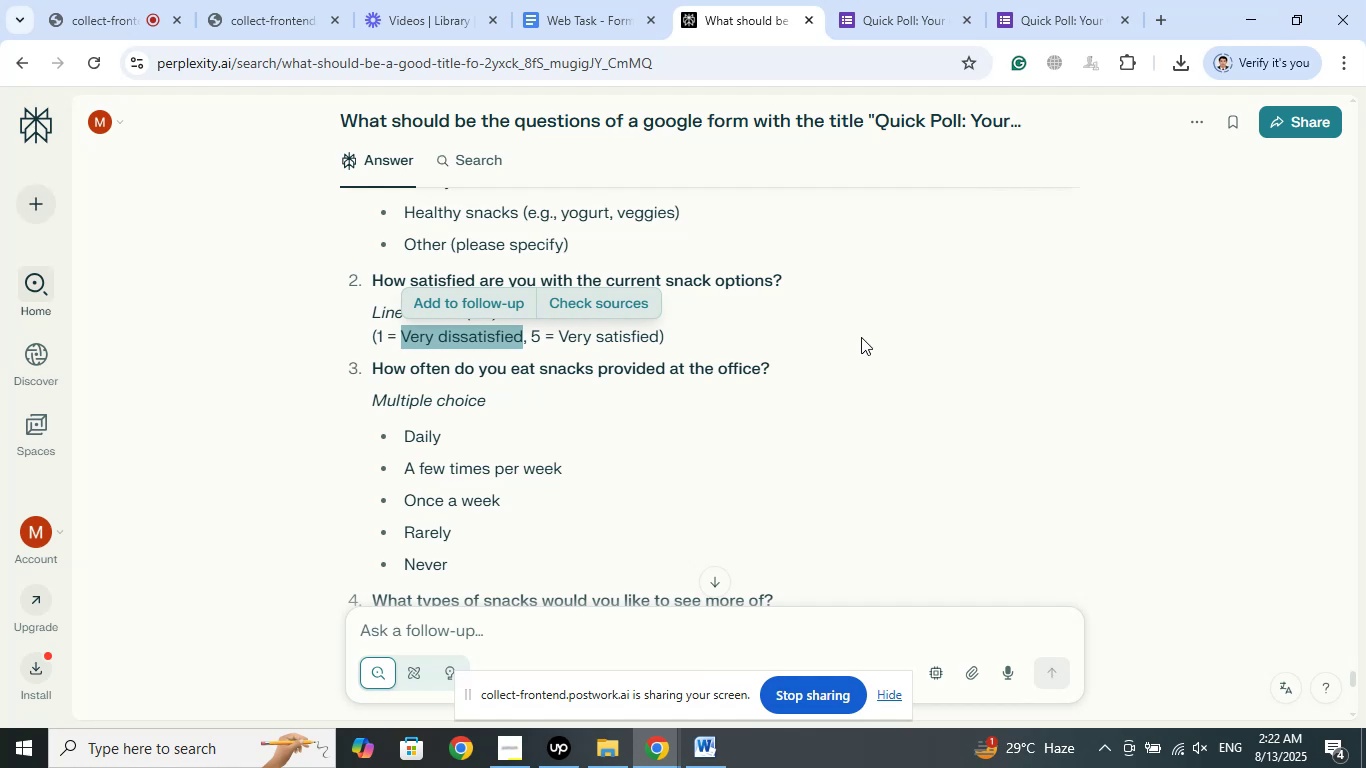 
left_click([923, 0])
 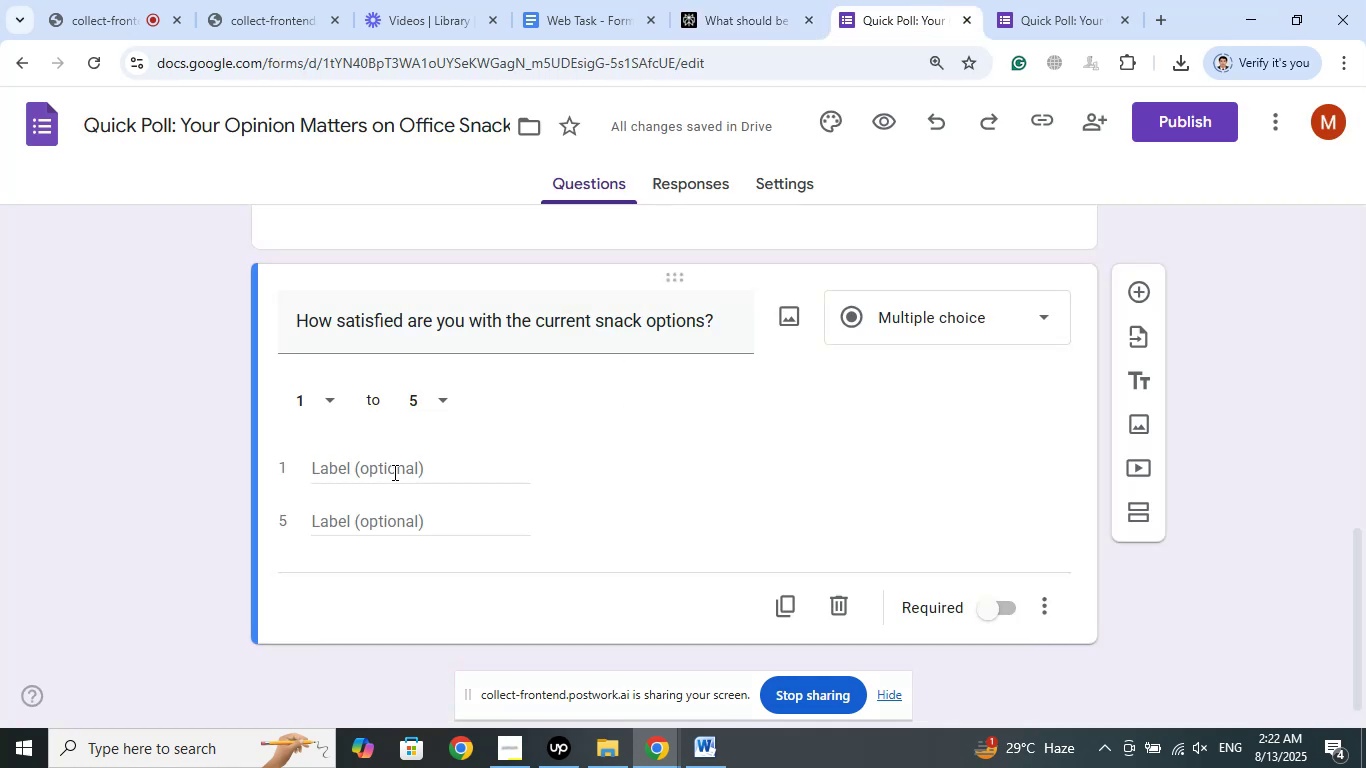 
left_click([392, 472])
 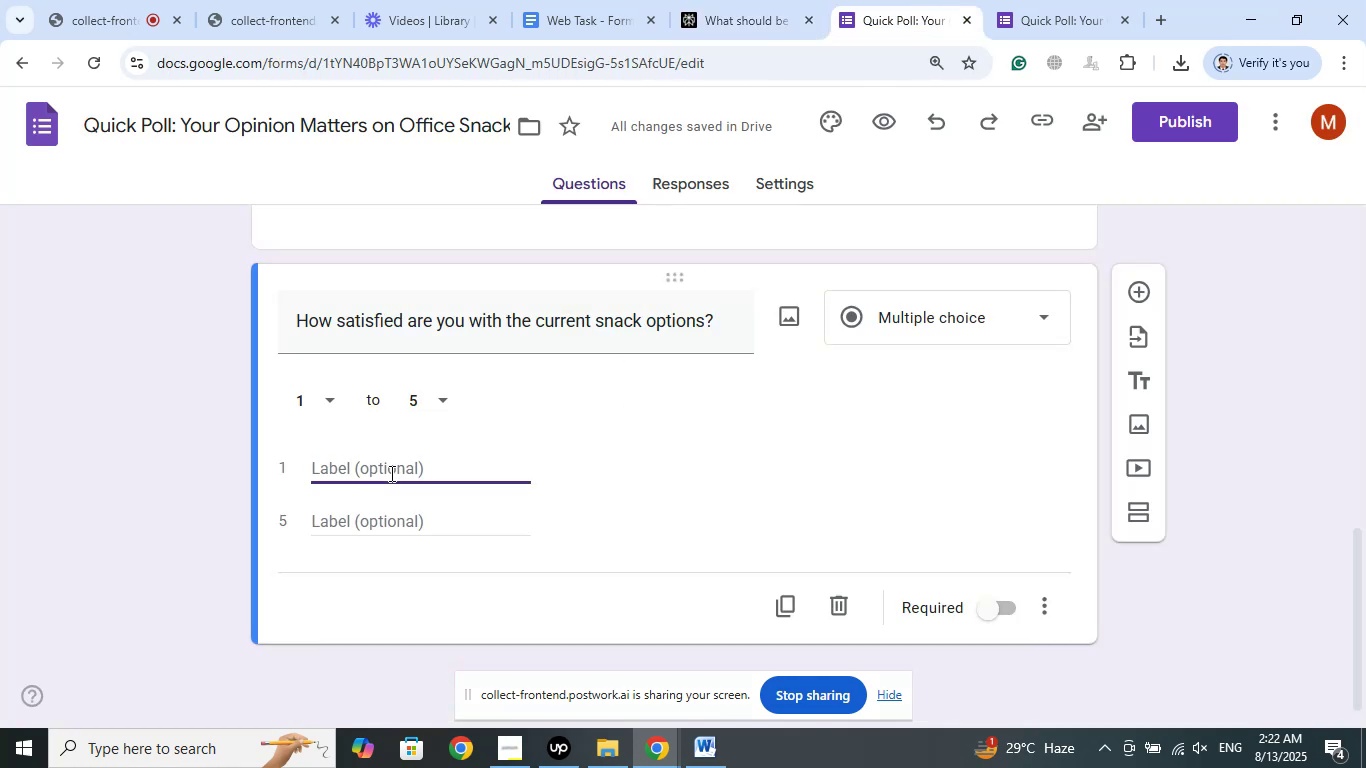 
right_click([390, 473])
 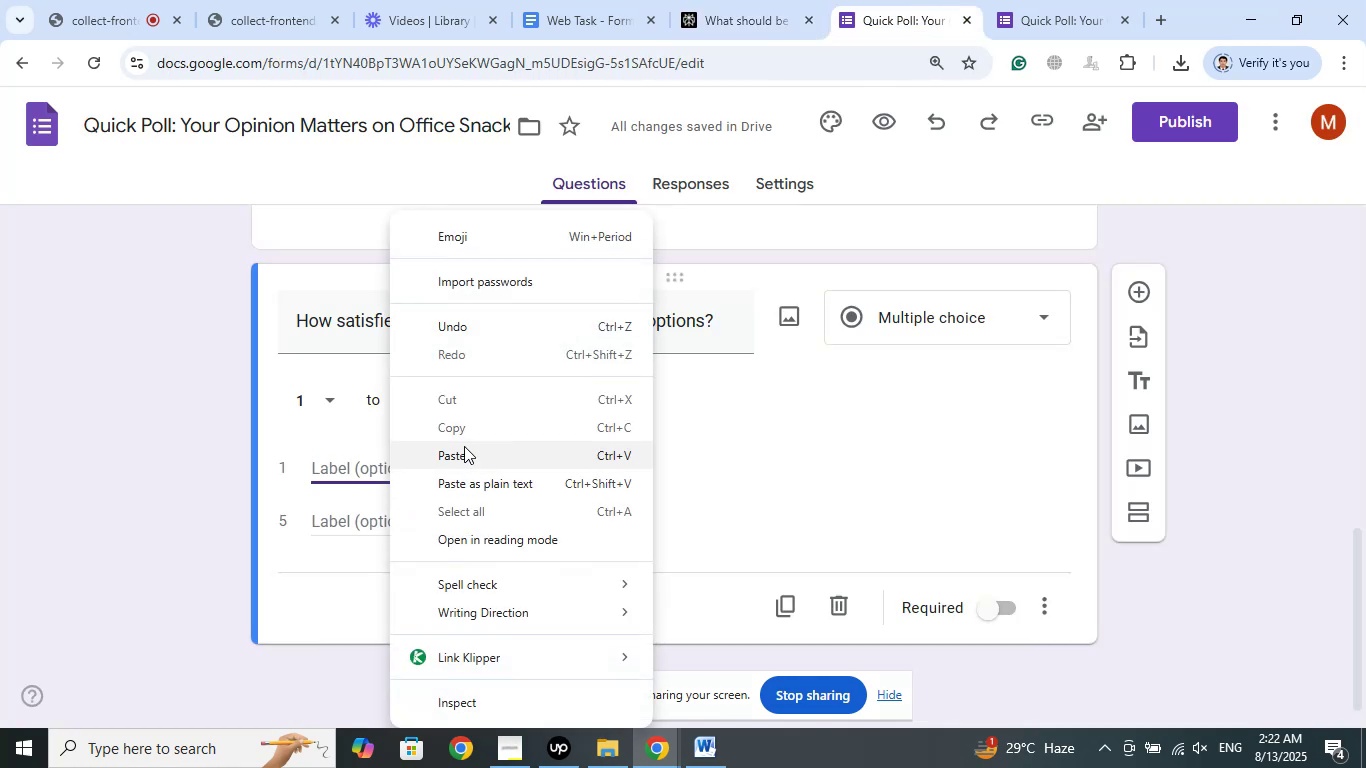 
left_click([464, 446])
 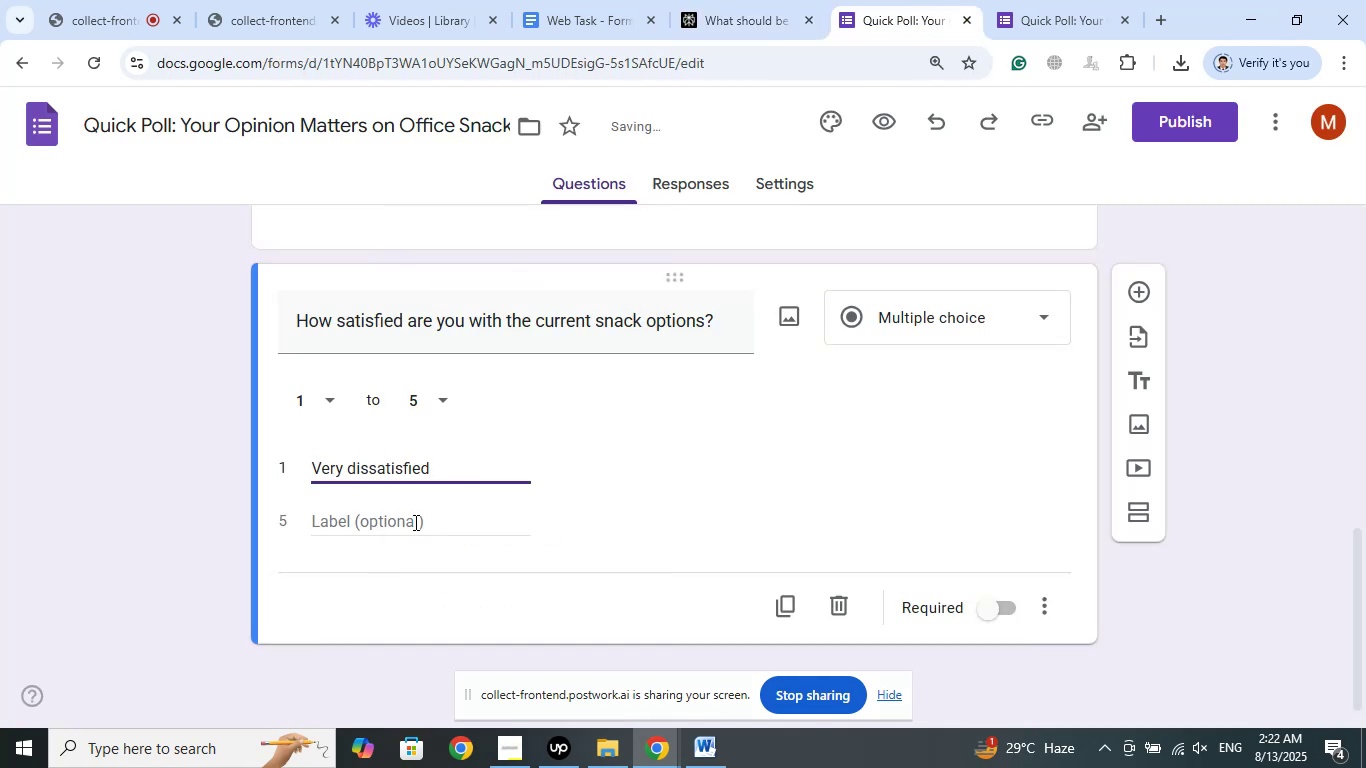 
left_click([414, 522])
 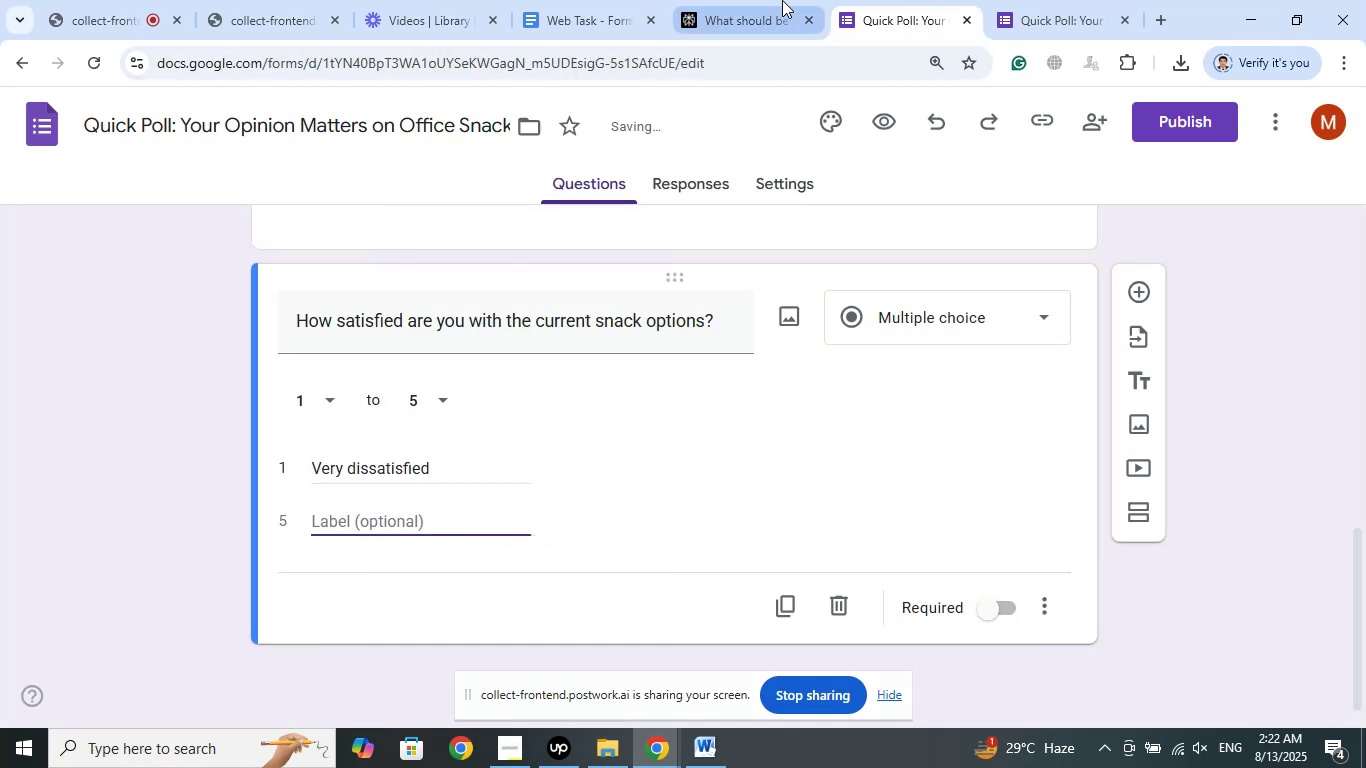 
left_click([781, 0])
 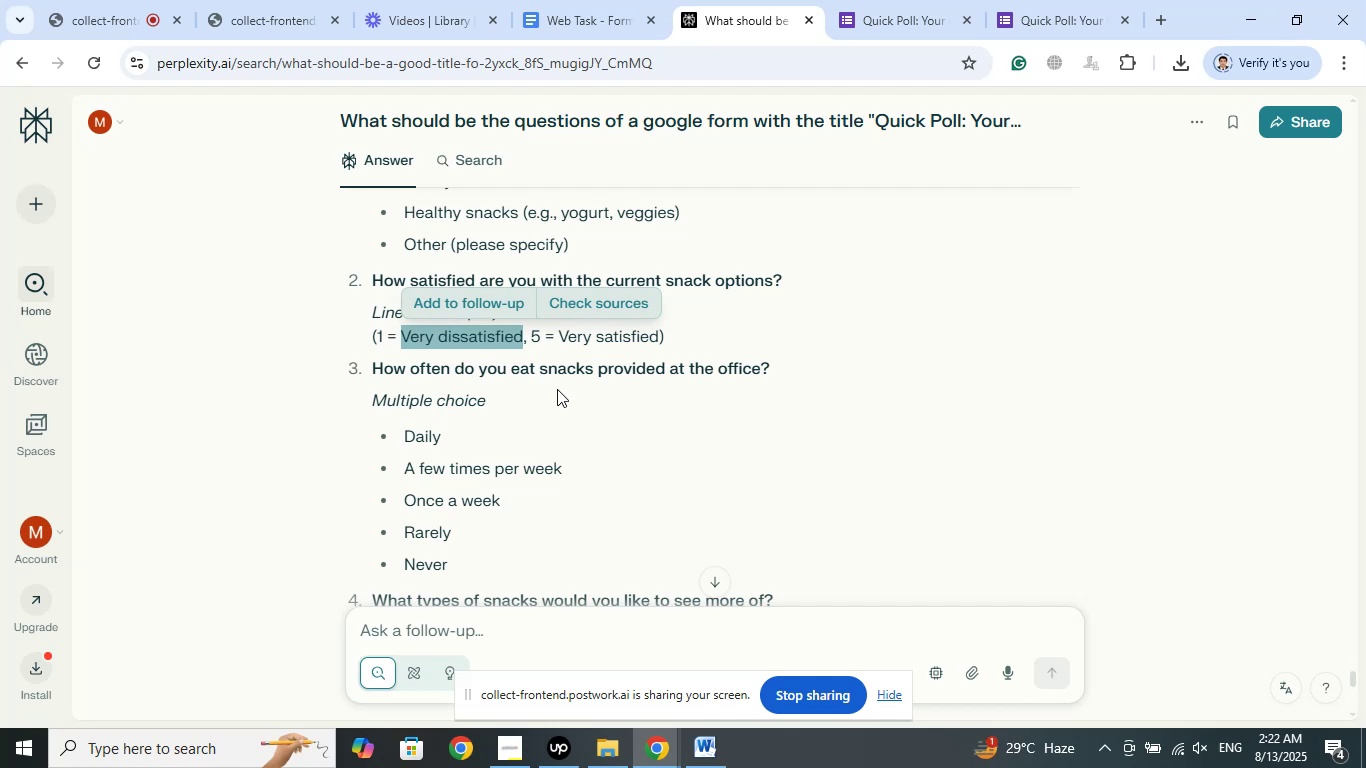 
wait(14.08)
 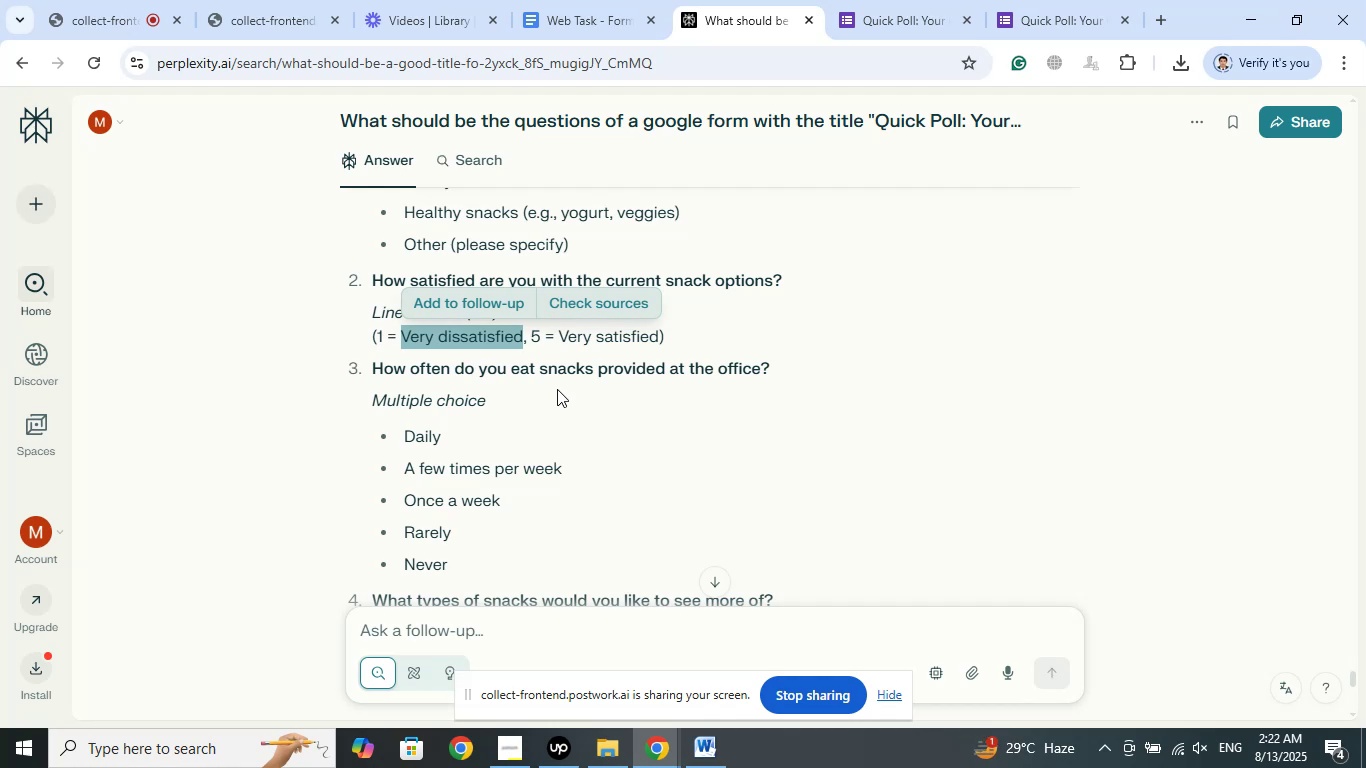 
right_click([586, 339])
 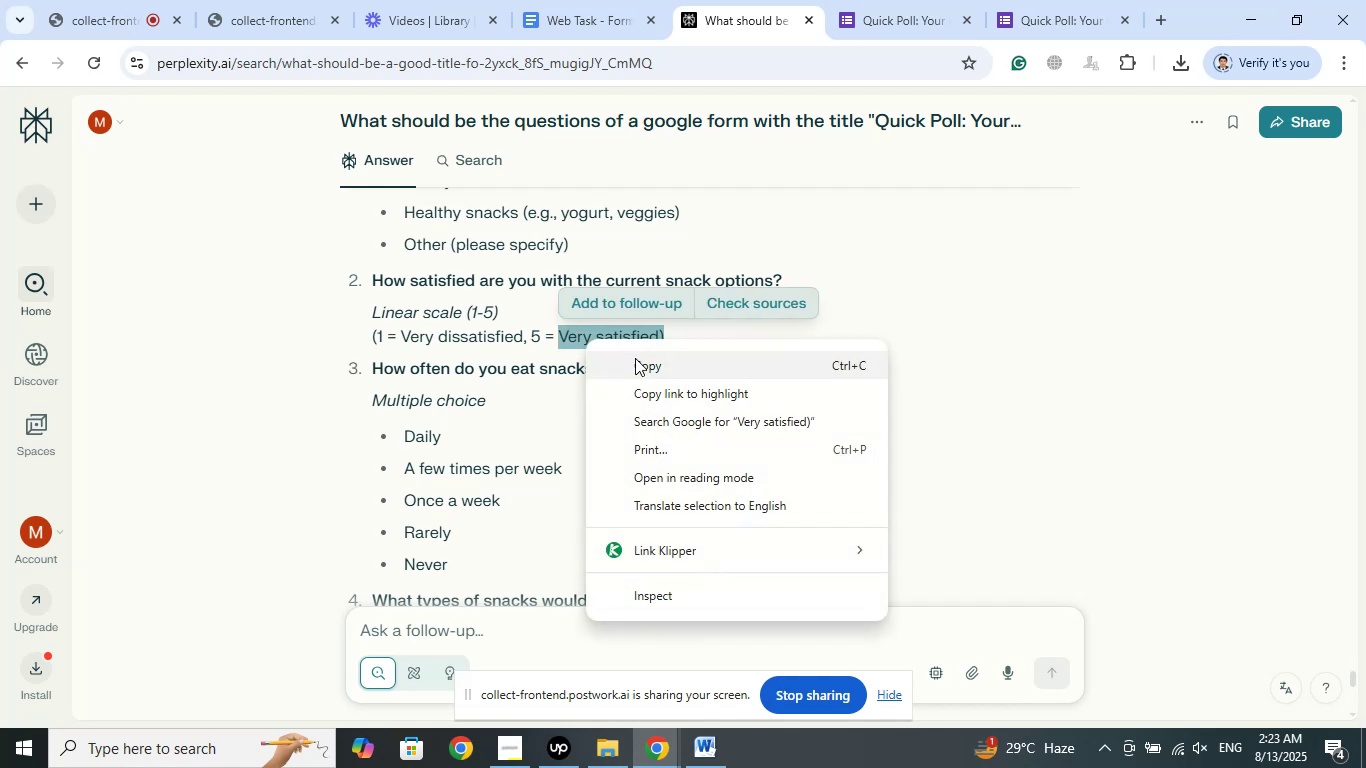 
left_click([635, 359])
 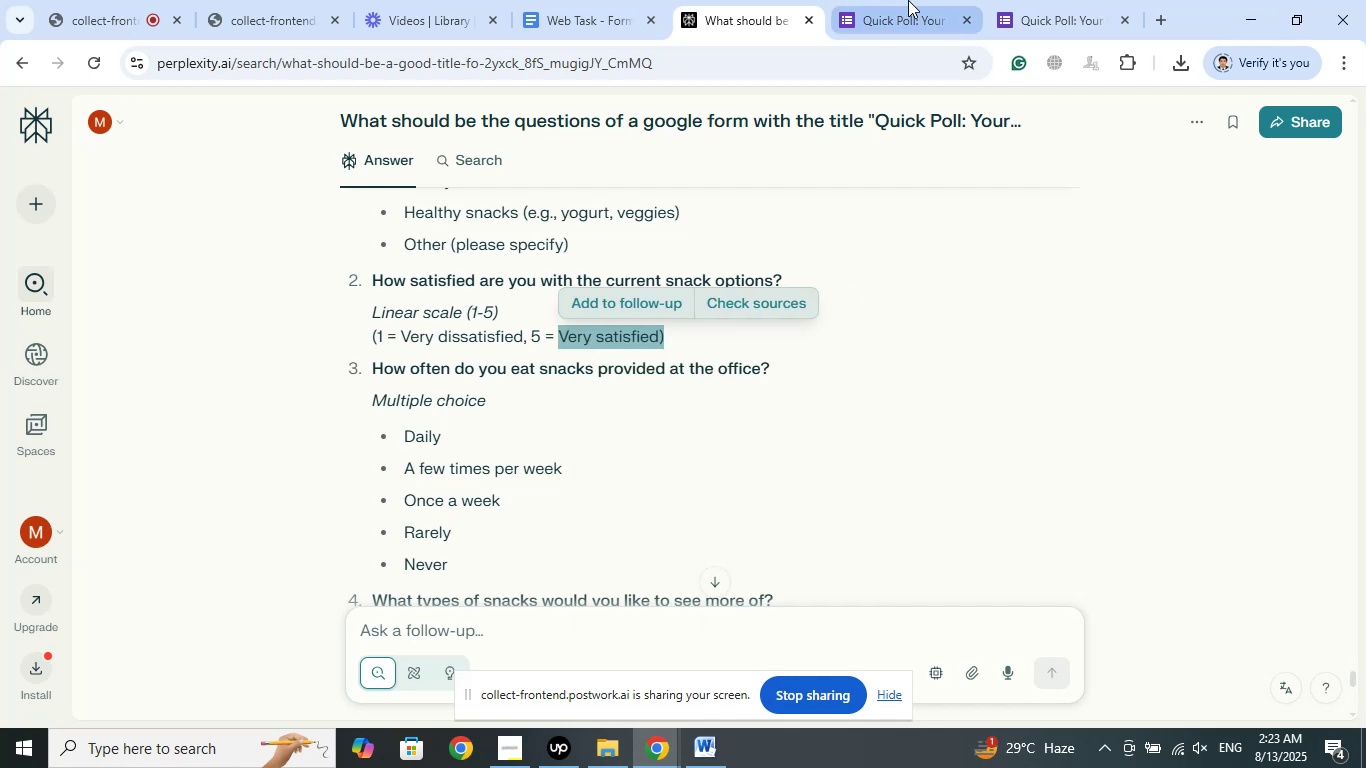 
left_click([908, 0])
 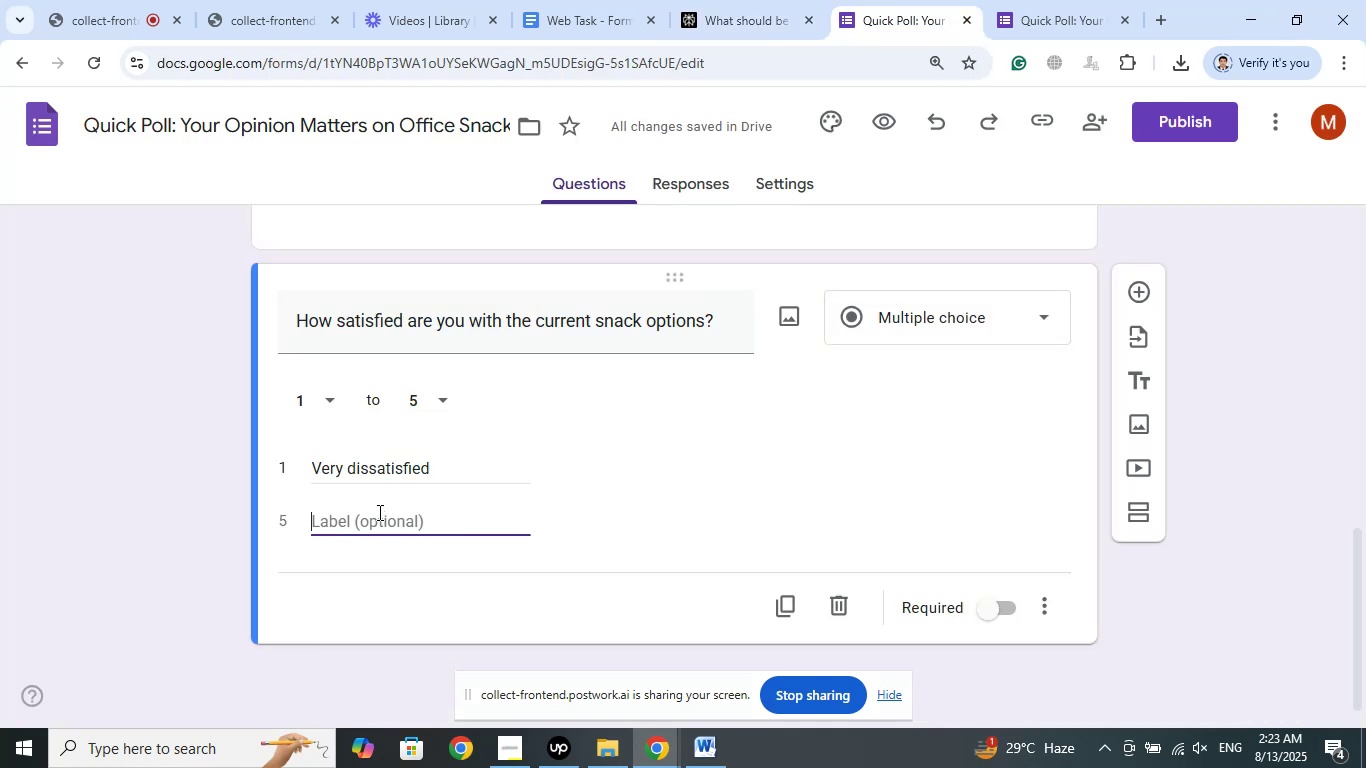 
right_click([378, 512])
 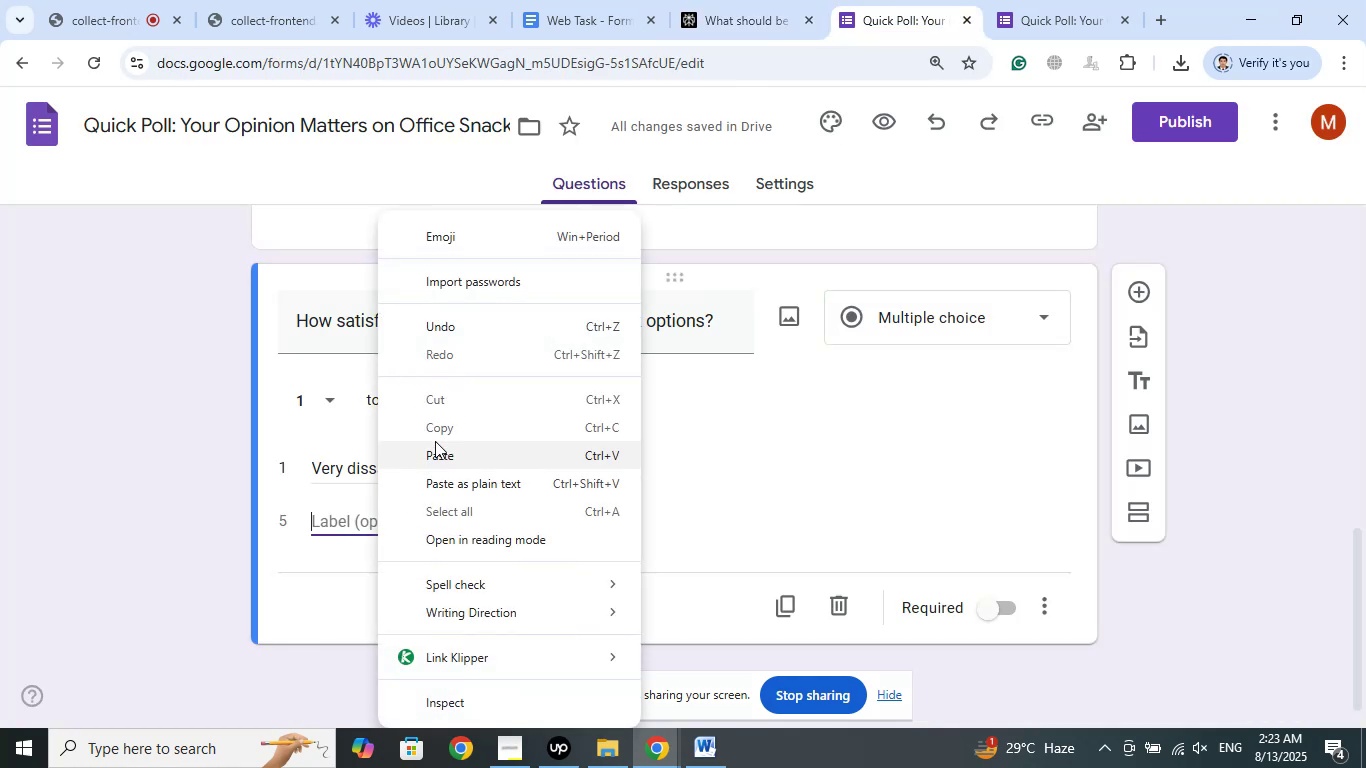 
left_click([437, 461])
 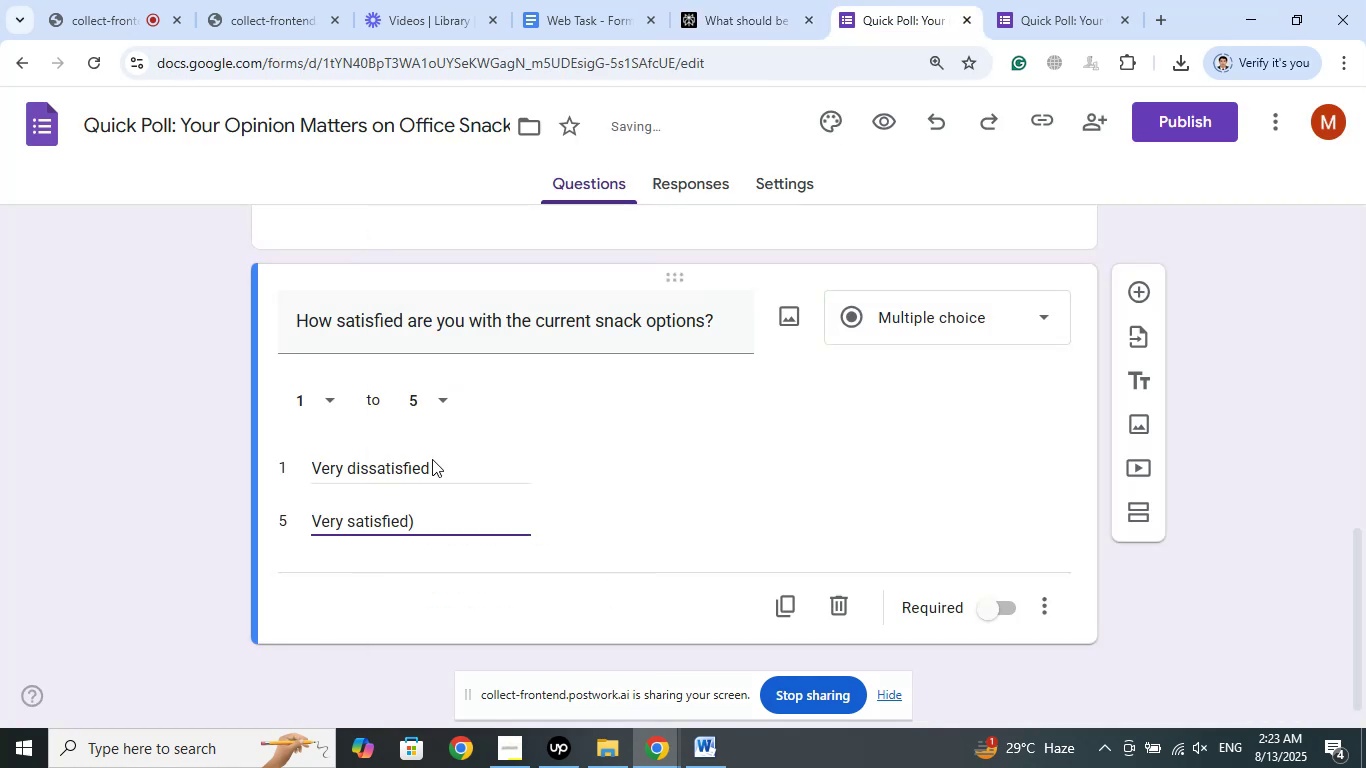 
key(Backspace)
 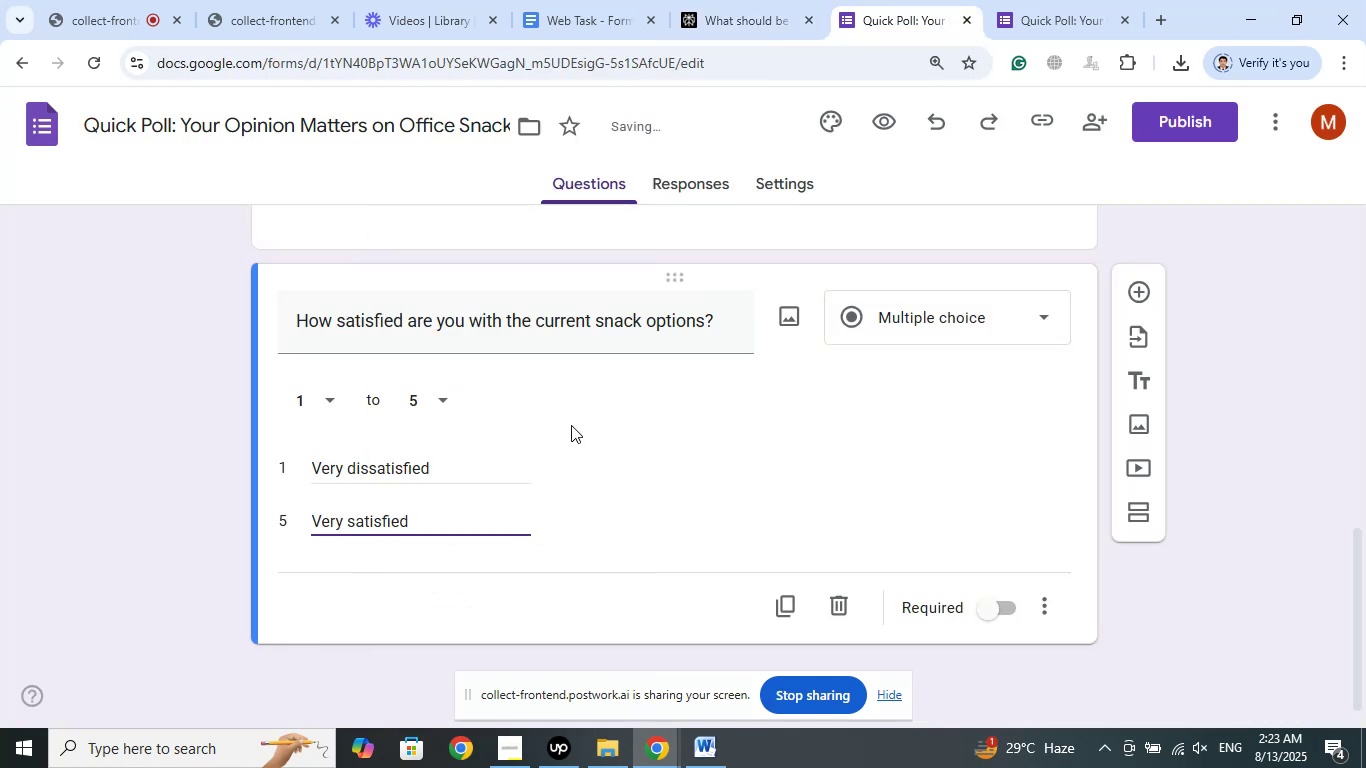 
left_click([581, 422])
 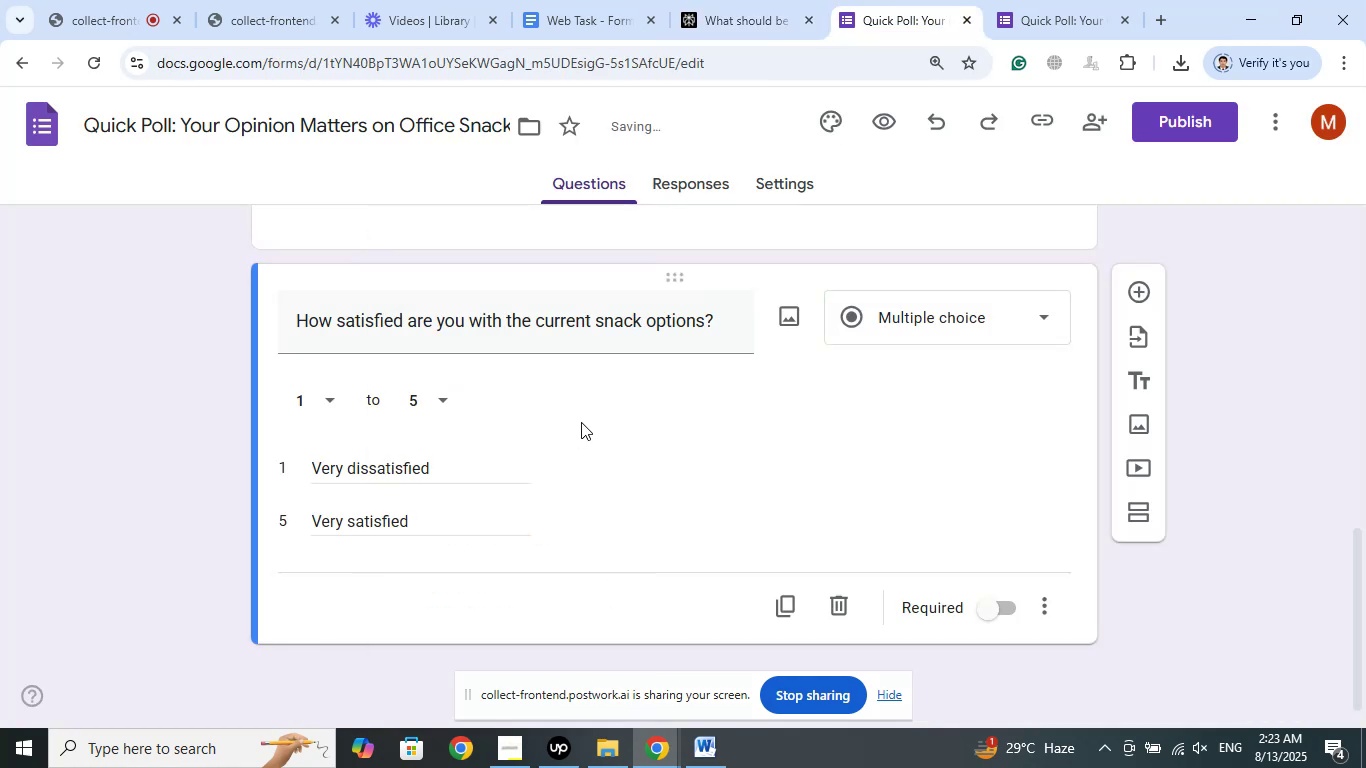 
scroll: coordinate [581, 422], scroll_direction: down, amount: 3.0
 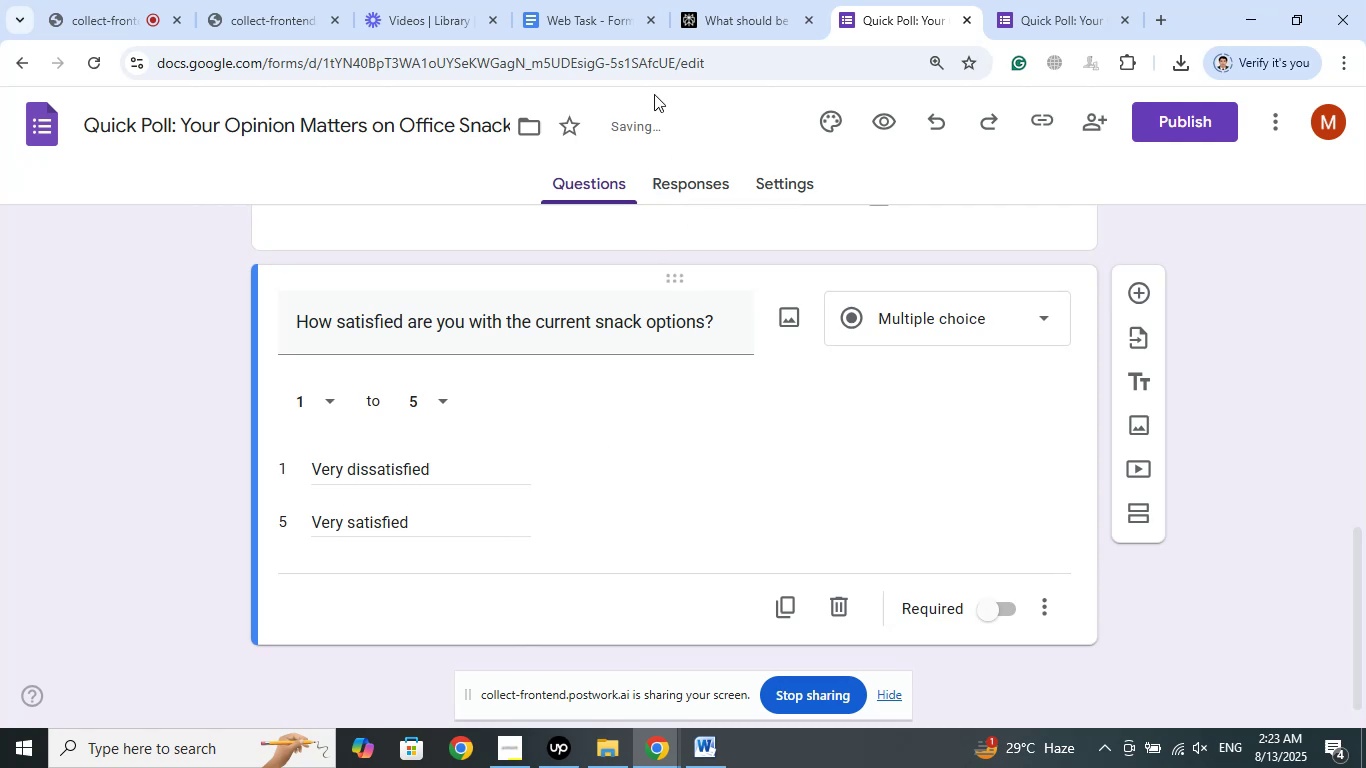 
left_click([739, 0])
 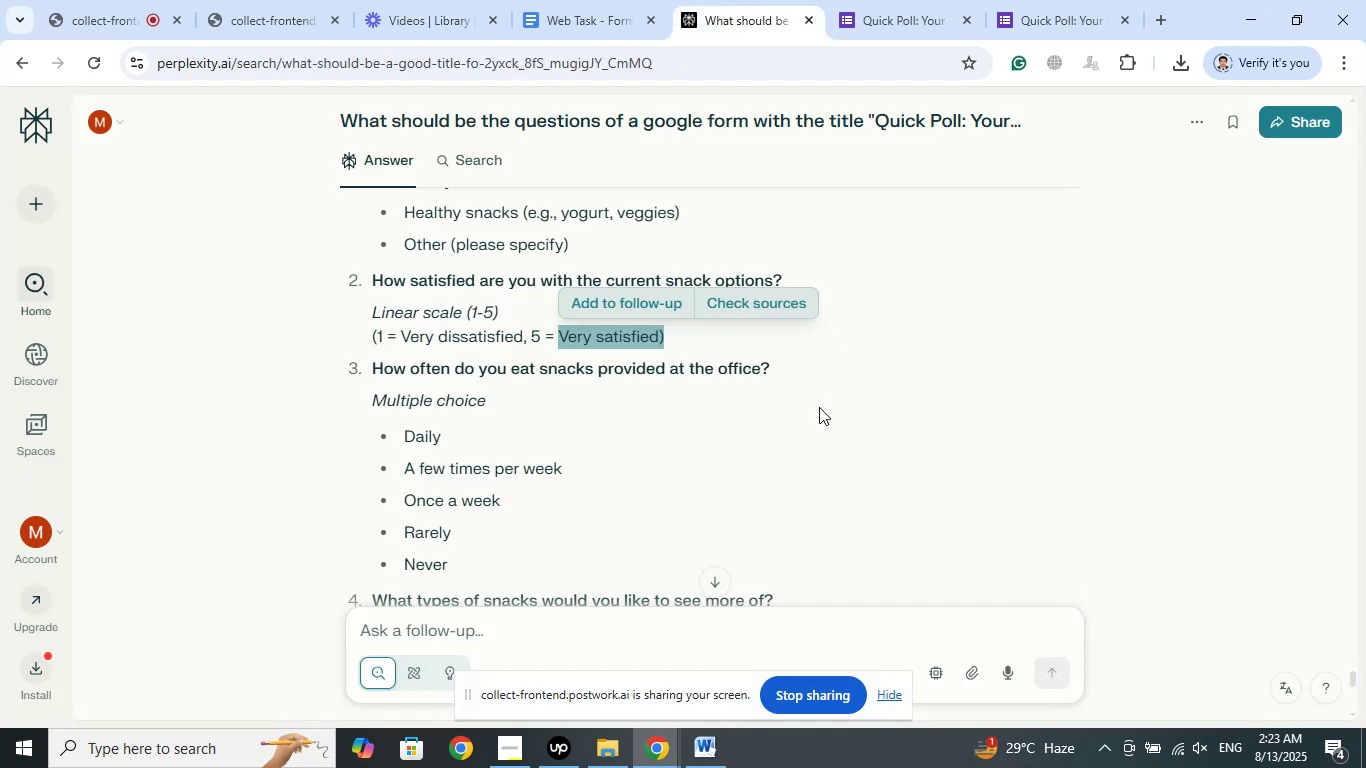 
wait(9.37)
 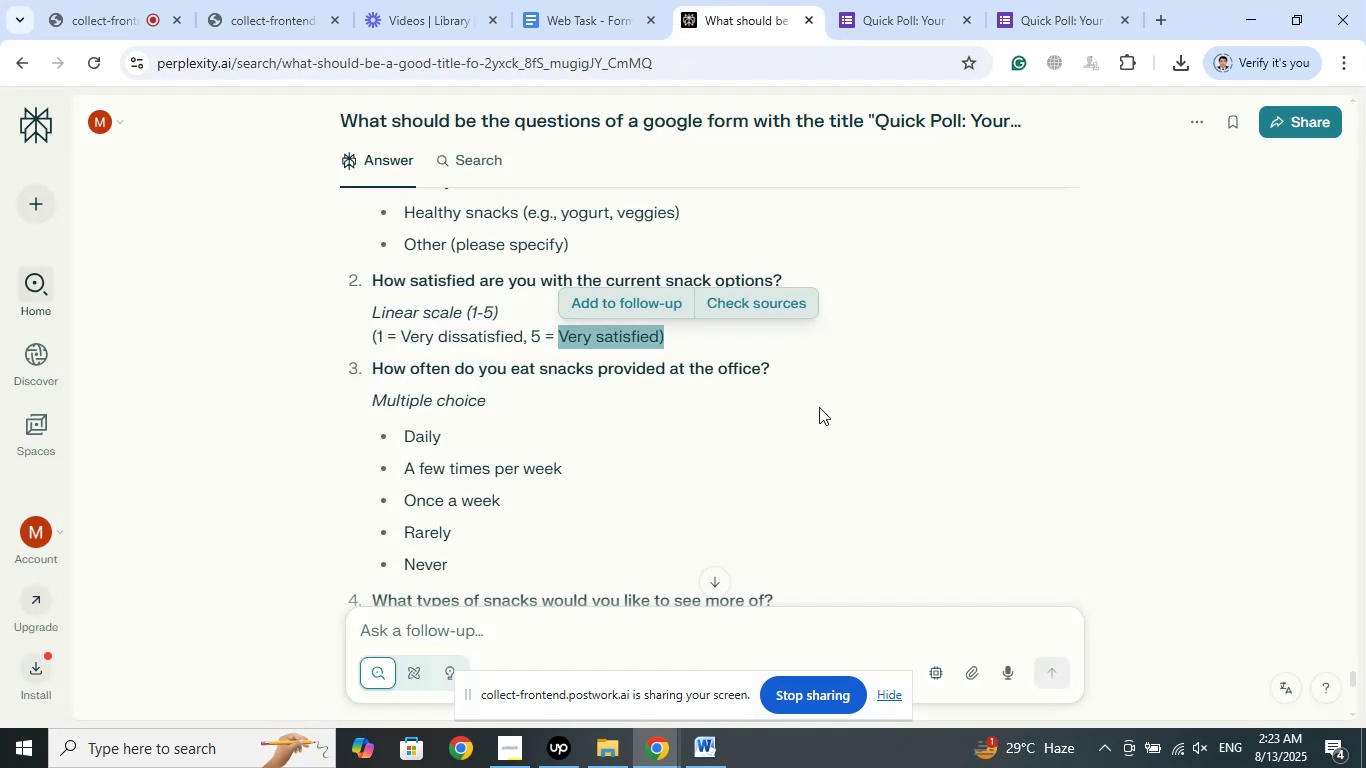 
left_click([623, 369])
 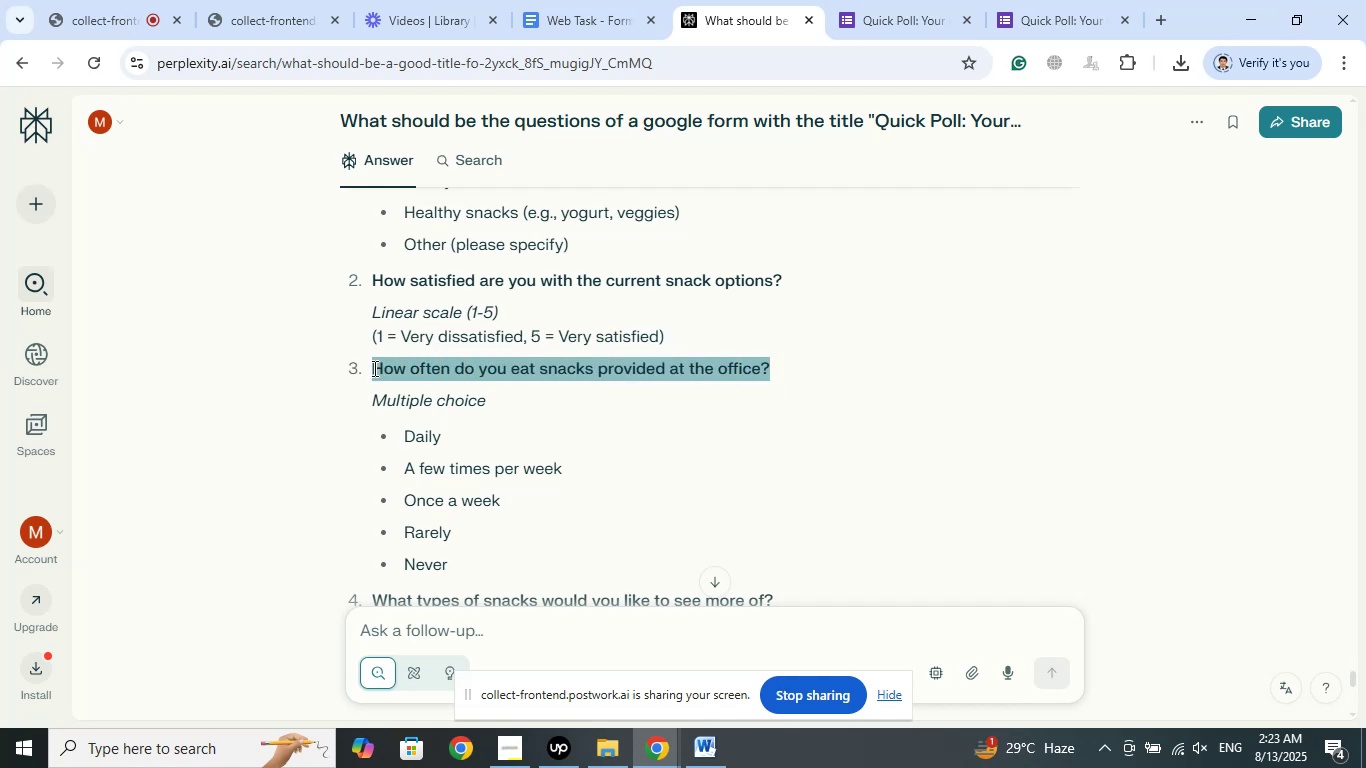 
right_click([414, 368])
 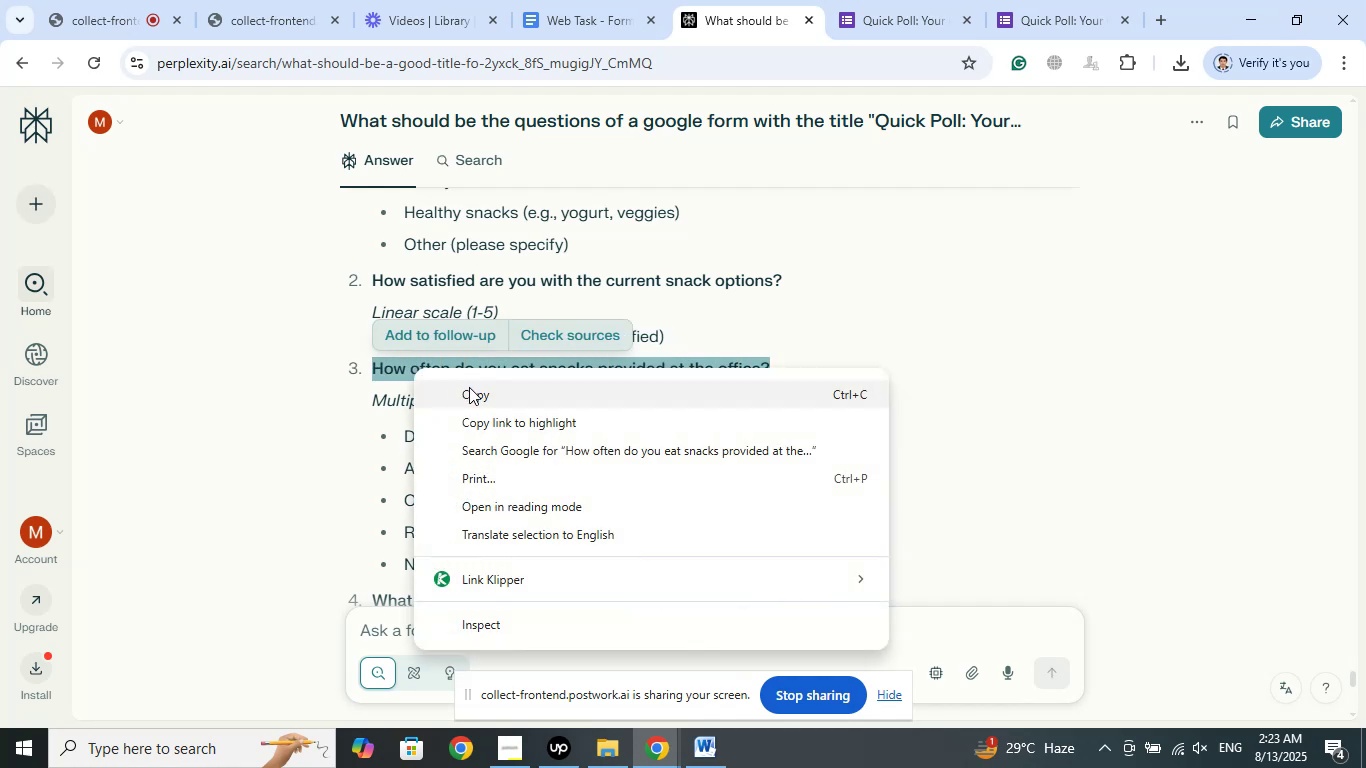 
left_click([469, 387])
 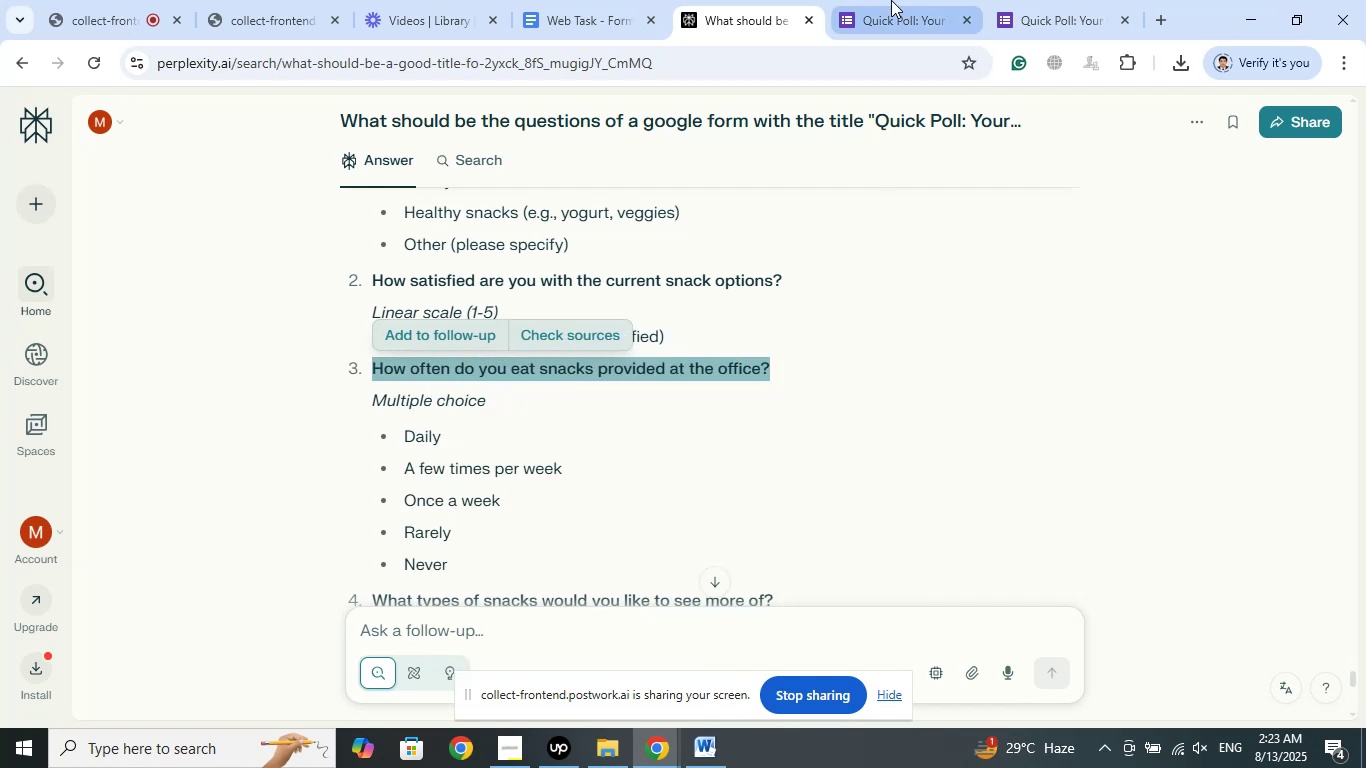 
left_click([891, 0])
 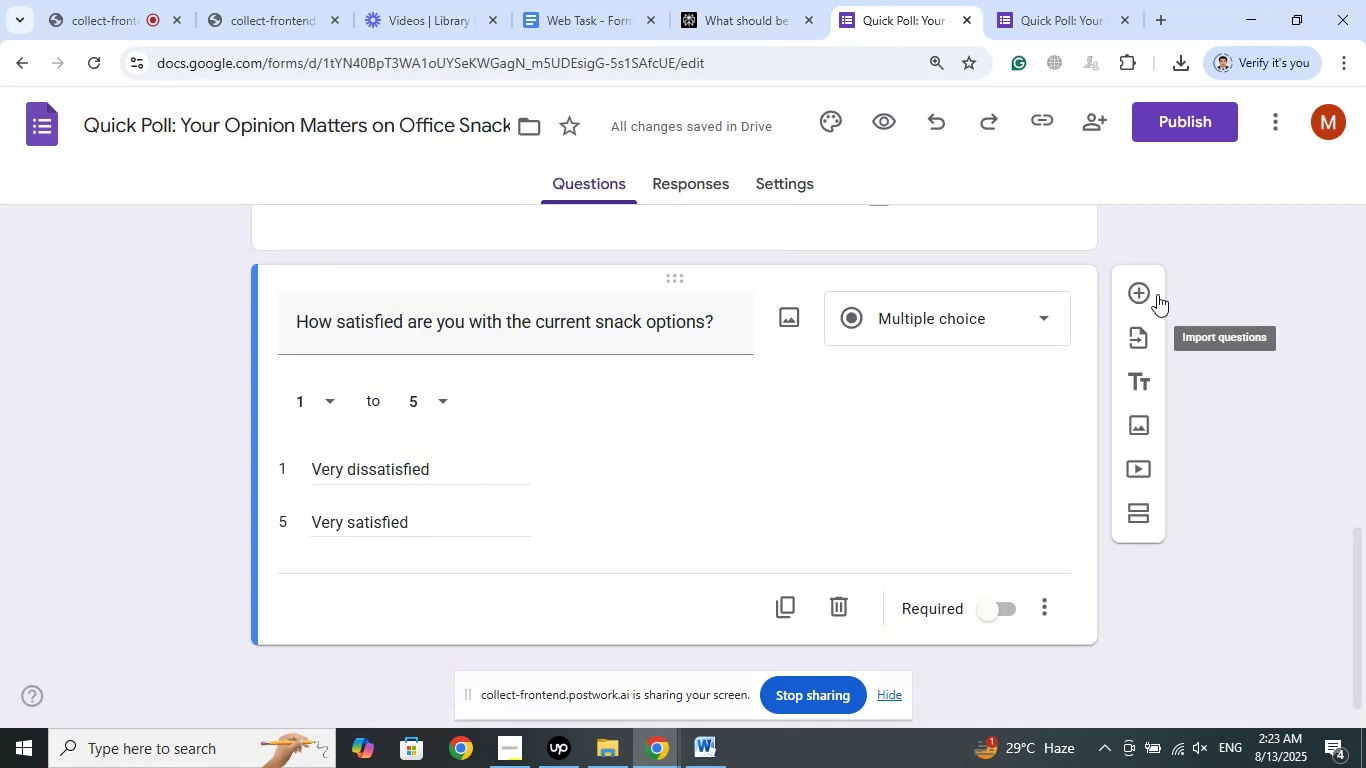 
left_click([1139, 289])
 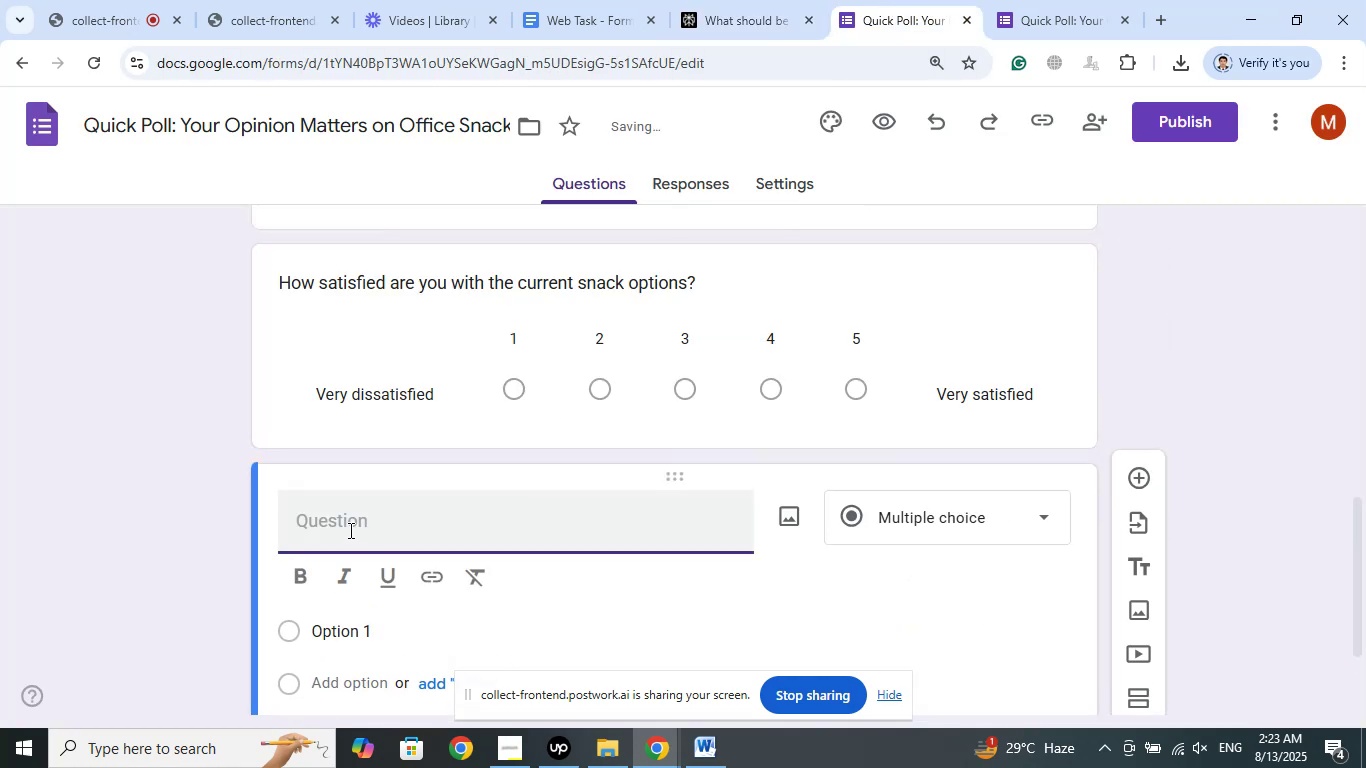 
scroll: coordinate [403, 495], scroll_direction: down, amount: 2.0
 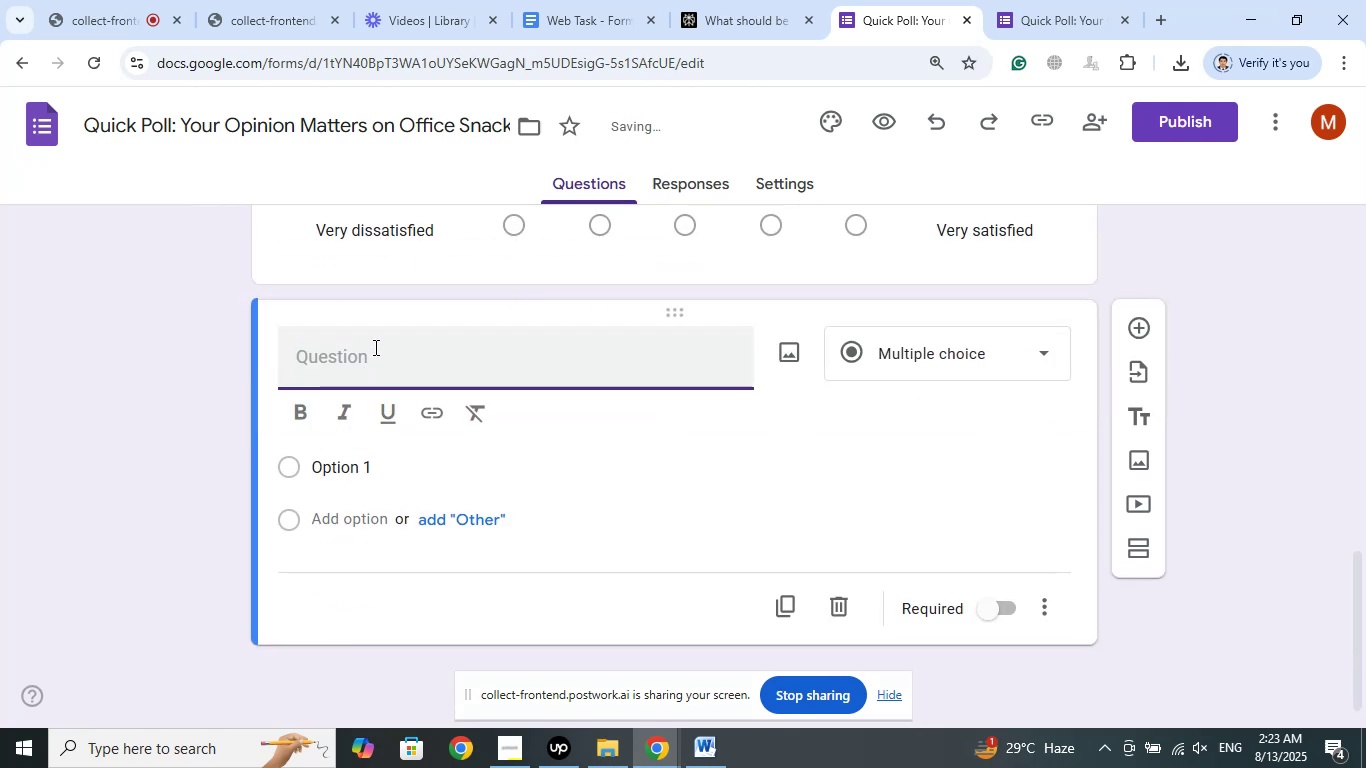 
right_click([374, 347])
 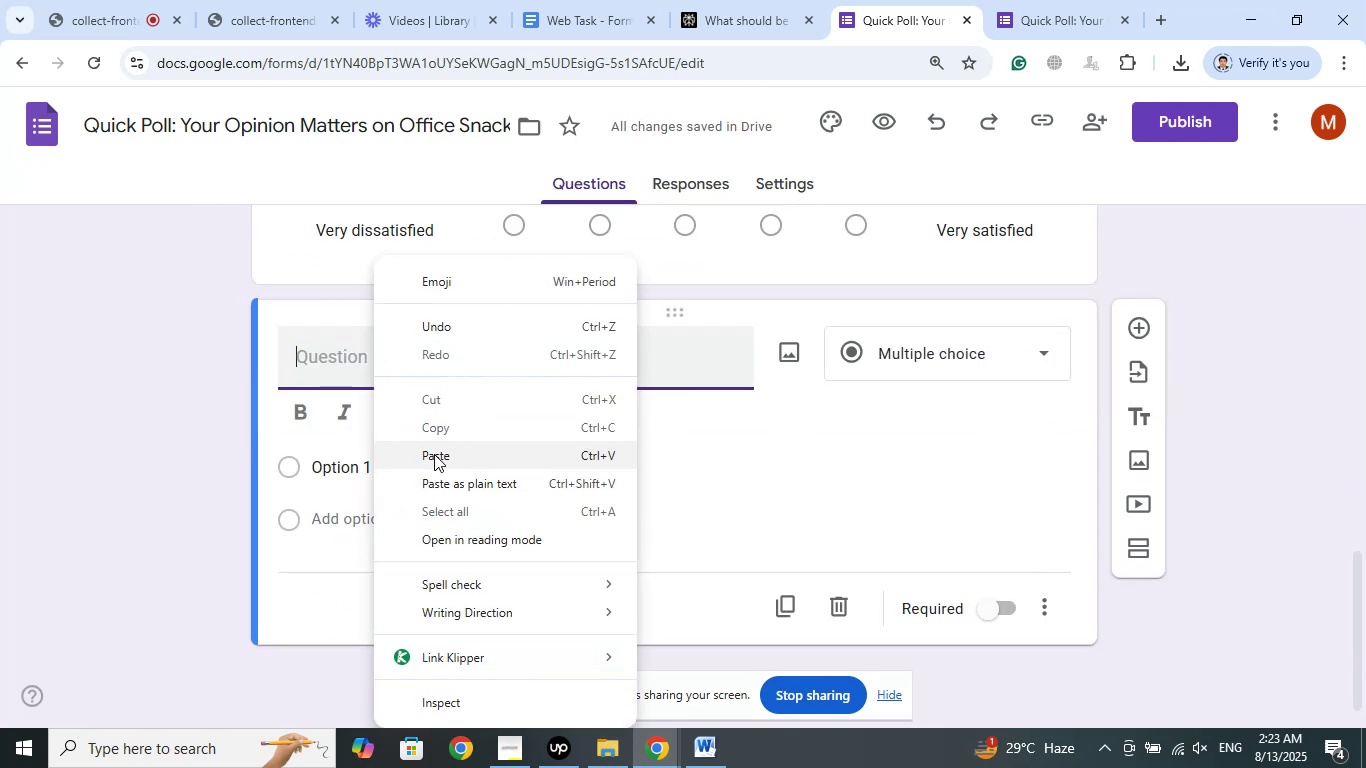 
left_click([435, 451])
 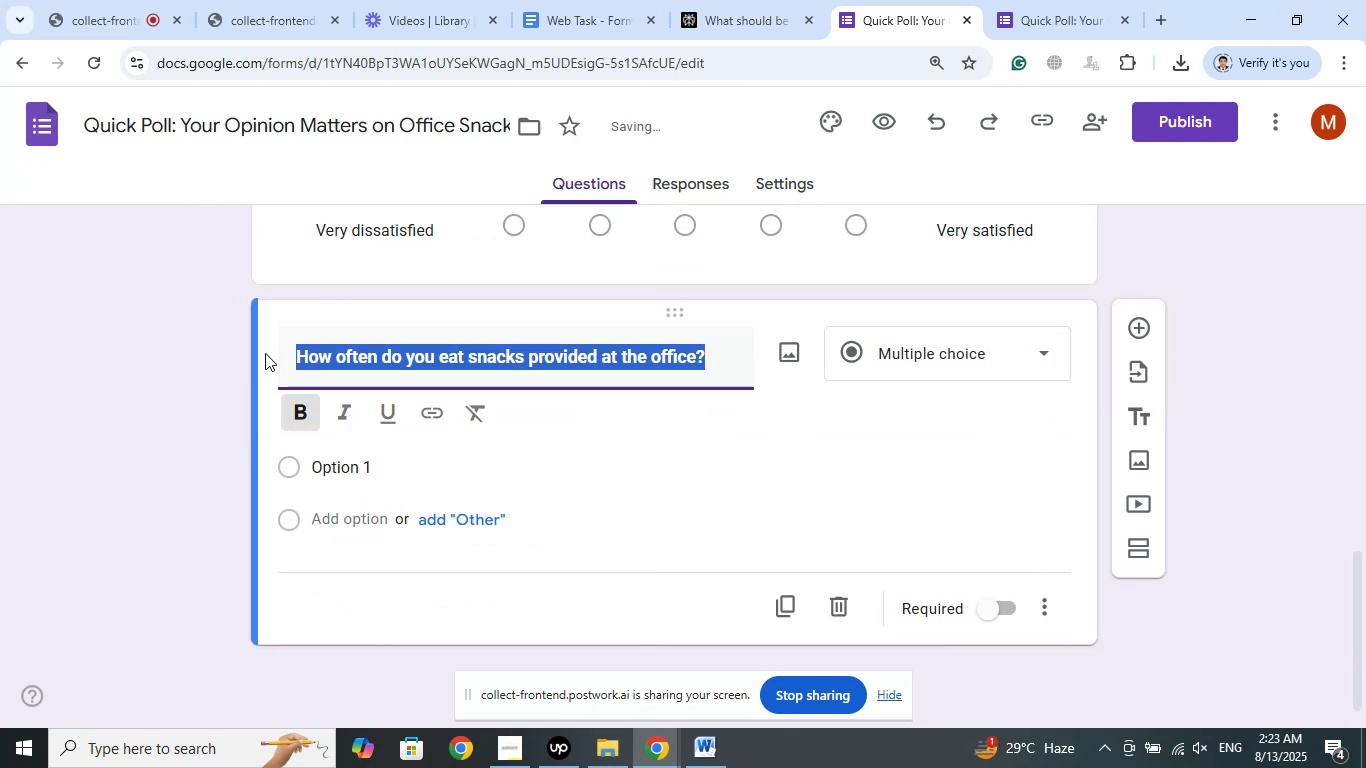 
left_click([302, 419])
 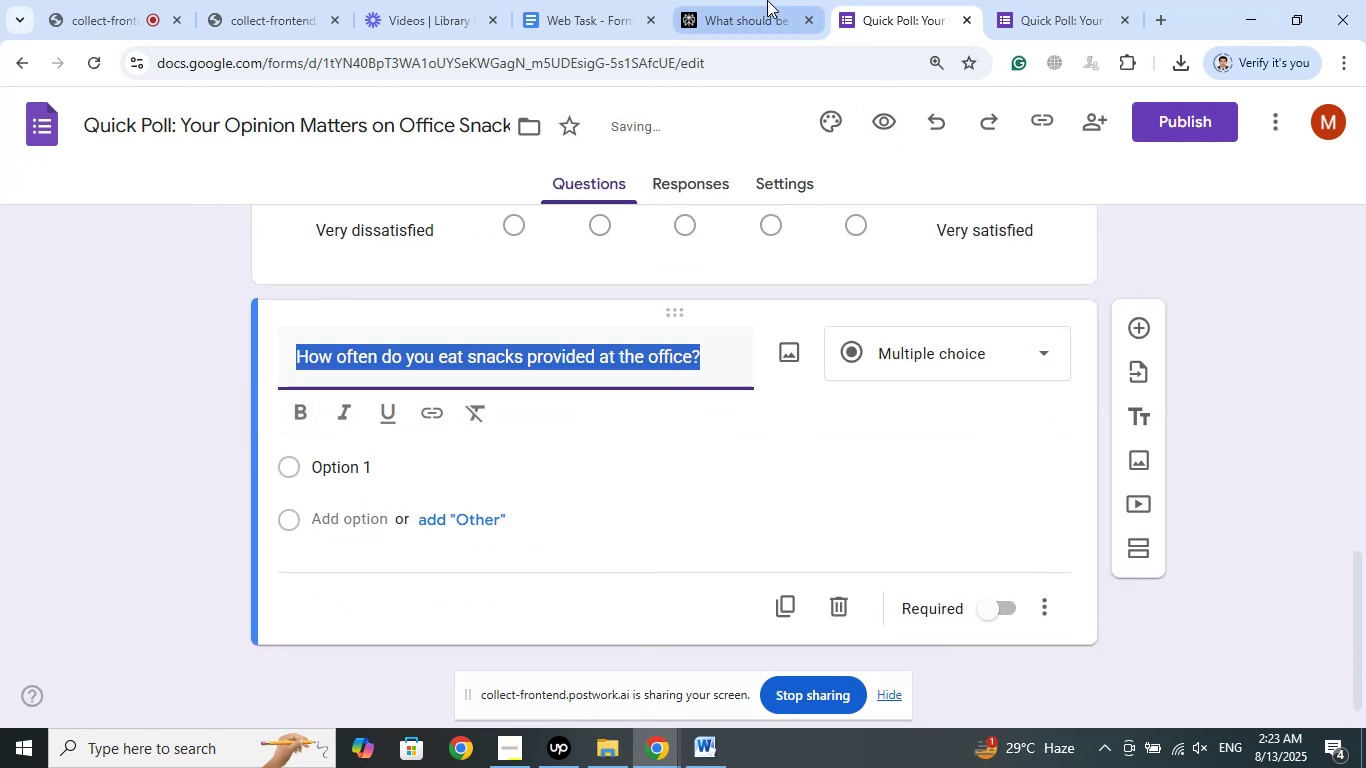 
left_click([767, 0])
 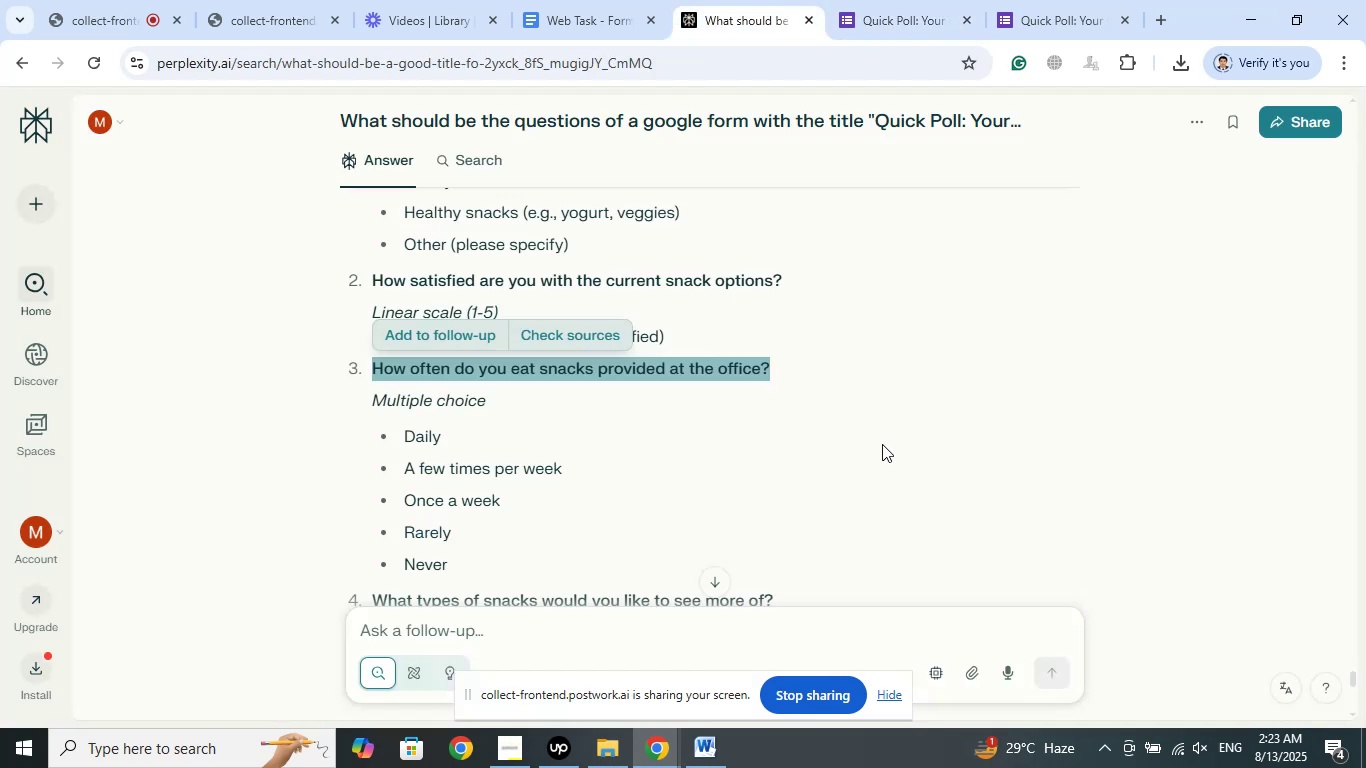 
scroll: coordinate [882, 444], scroll_direction: down, amount: 1.0
 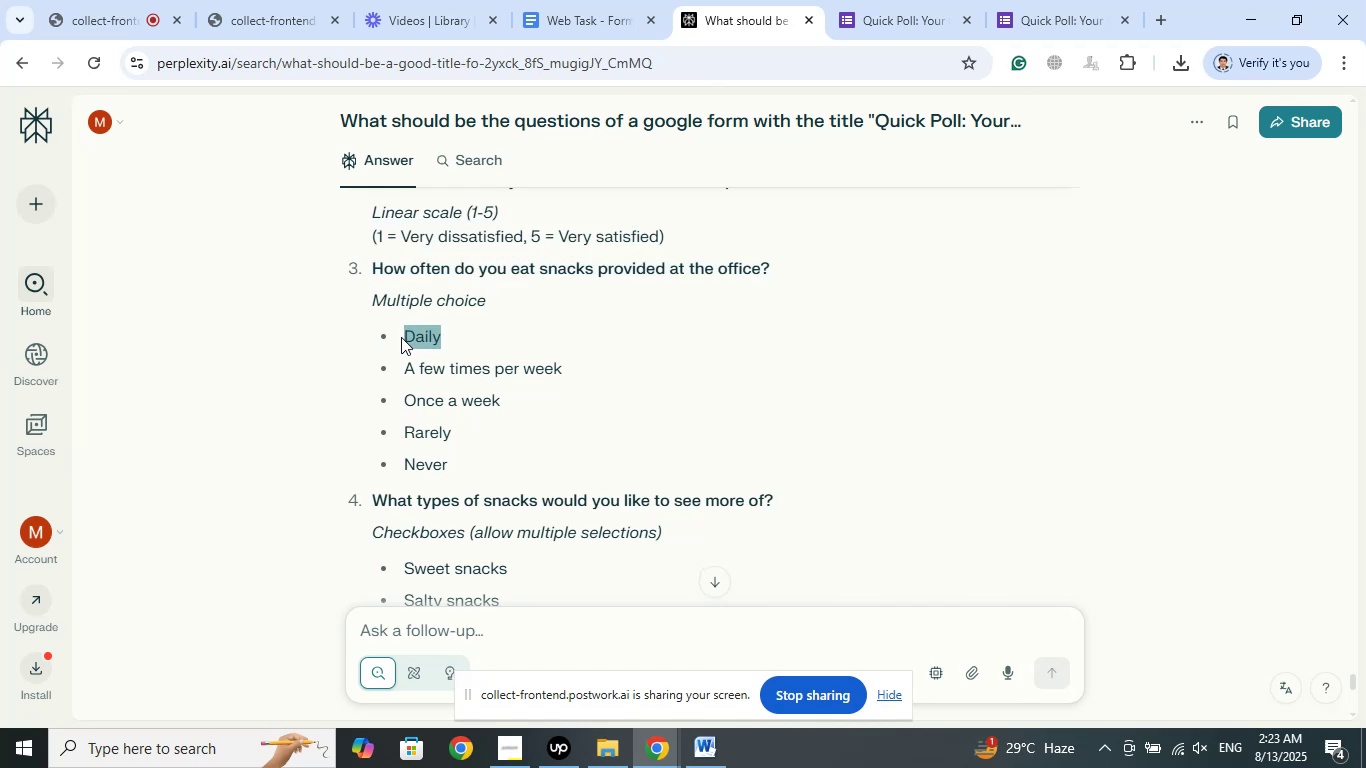 
right_click([427, 333])
 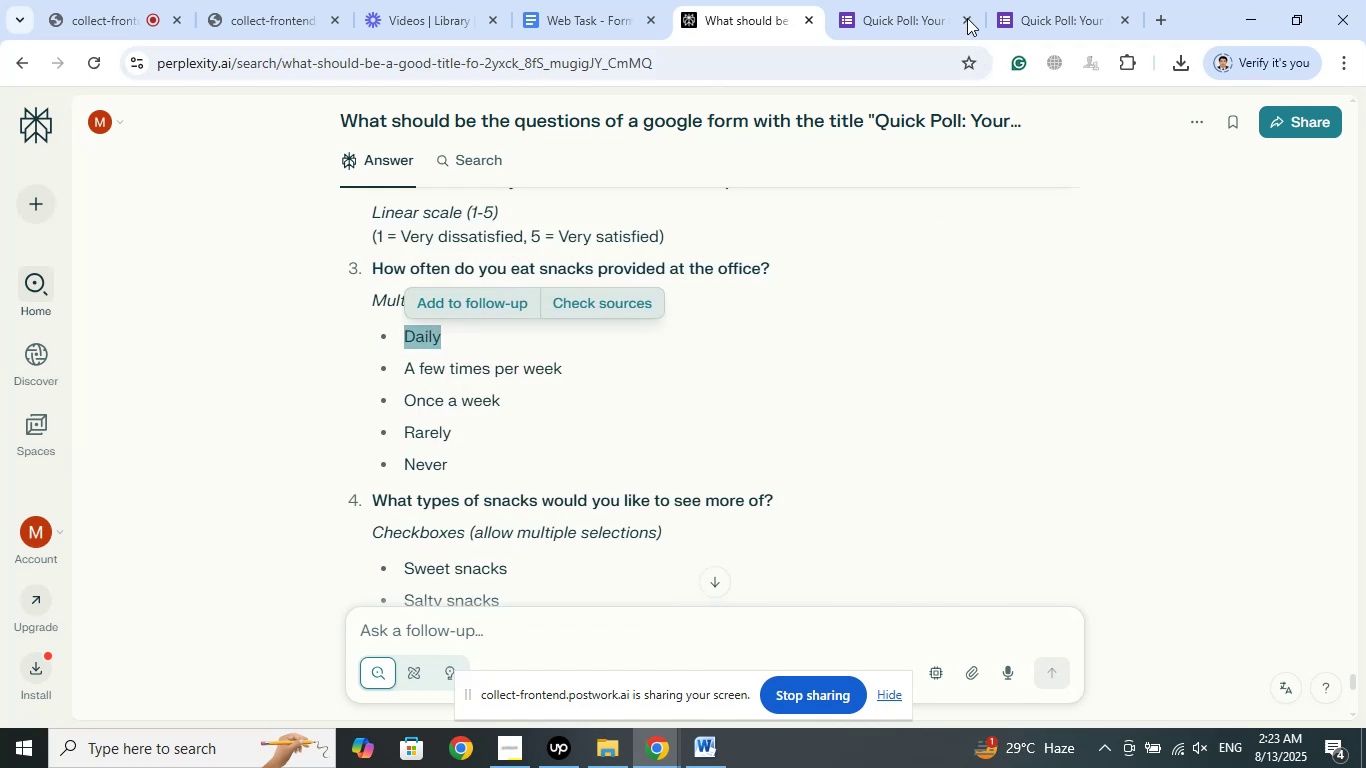 
left_click([908, 0])
 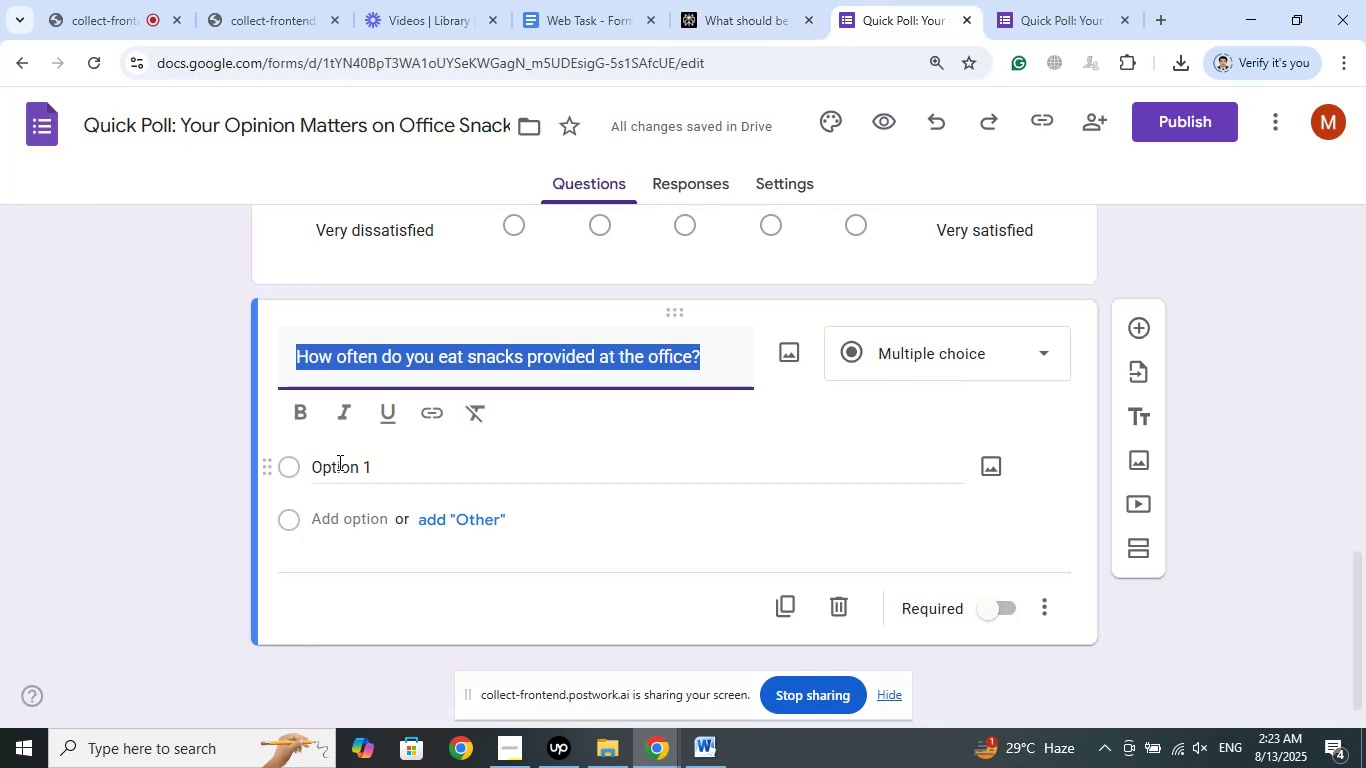 
left_click([338, 462])
 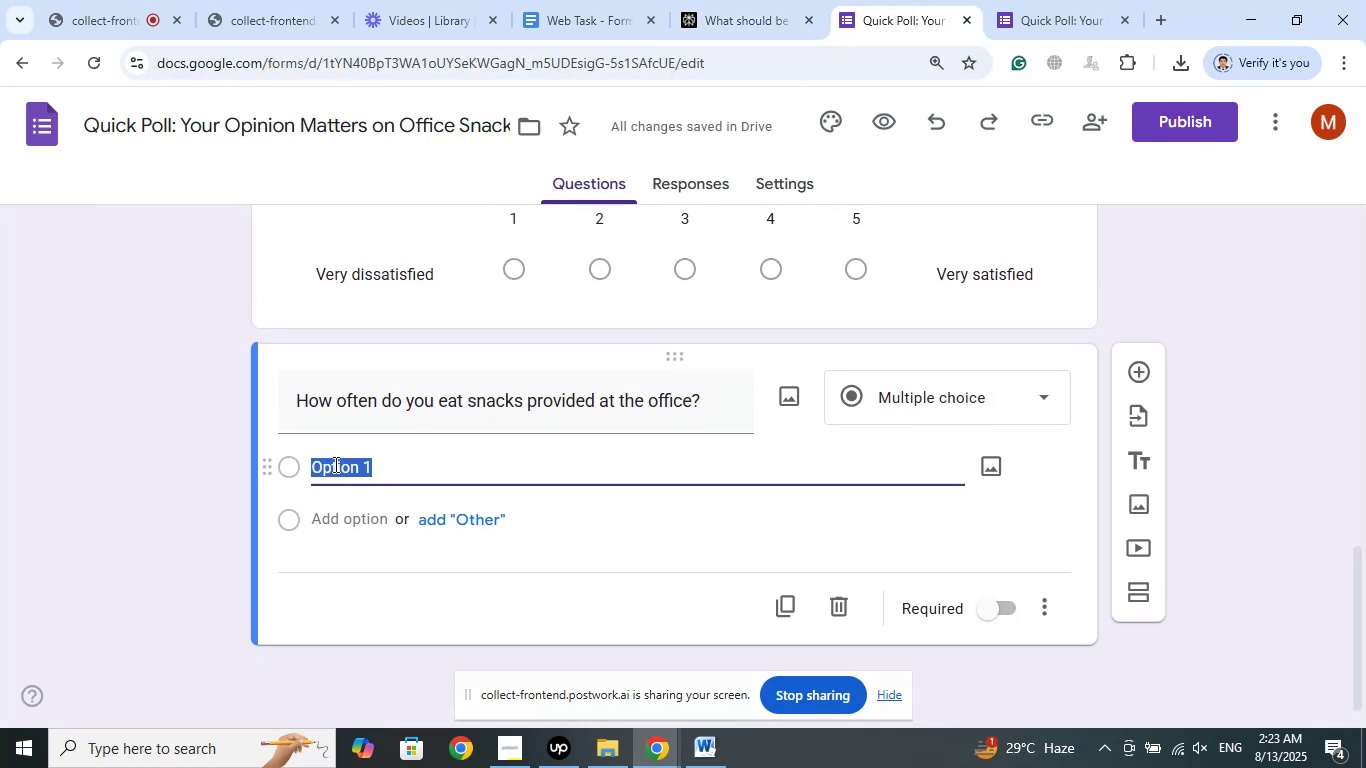 
right_click([334, 464])
 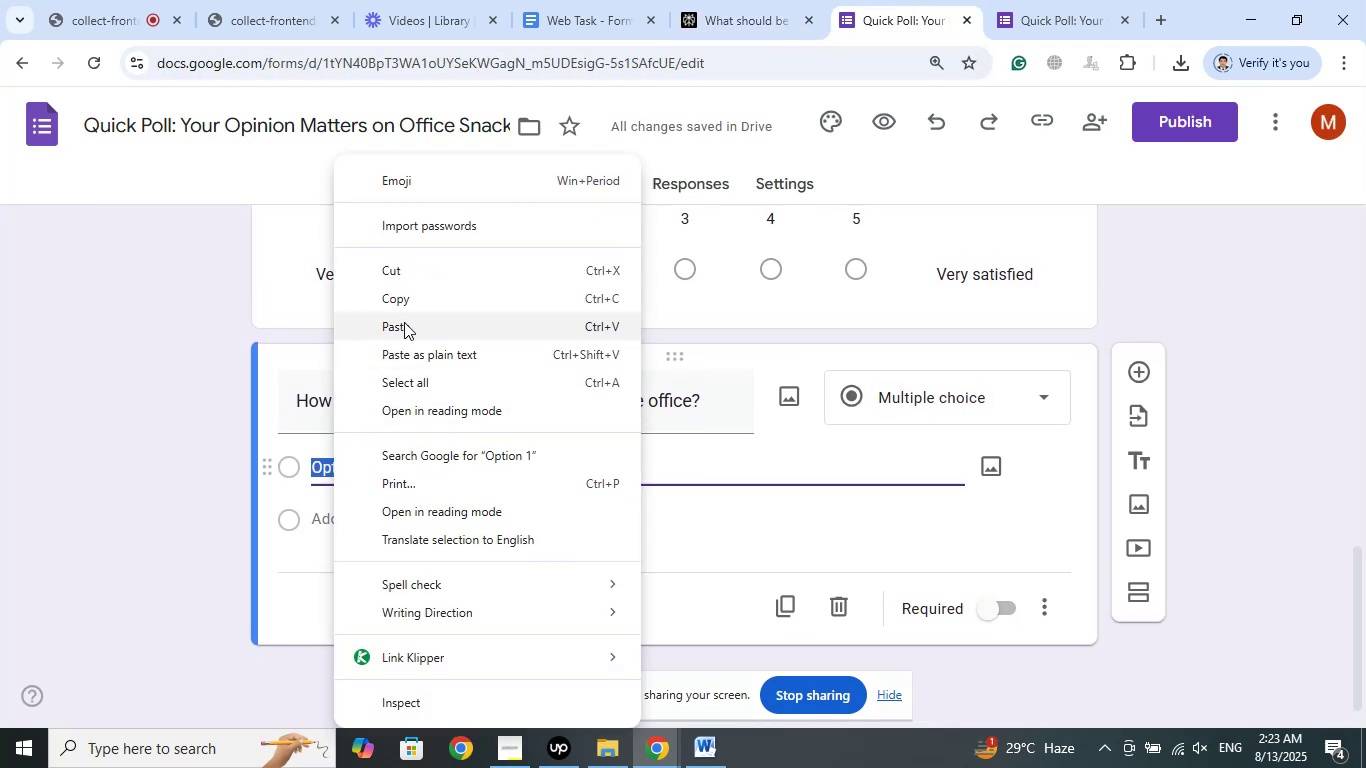 
left_click([404, 322])
 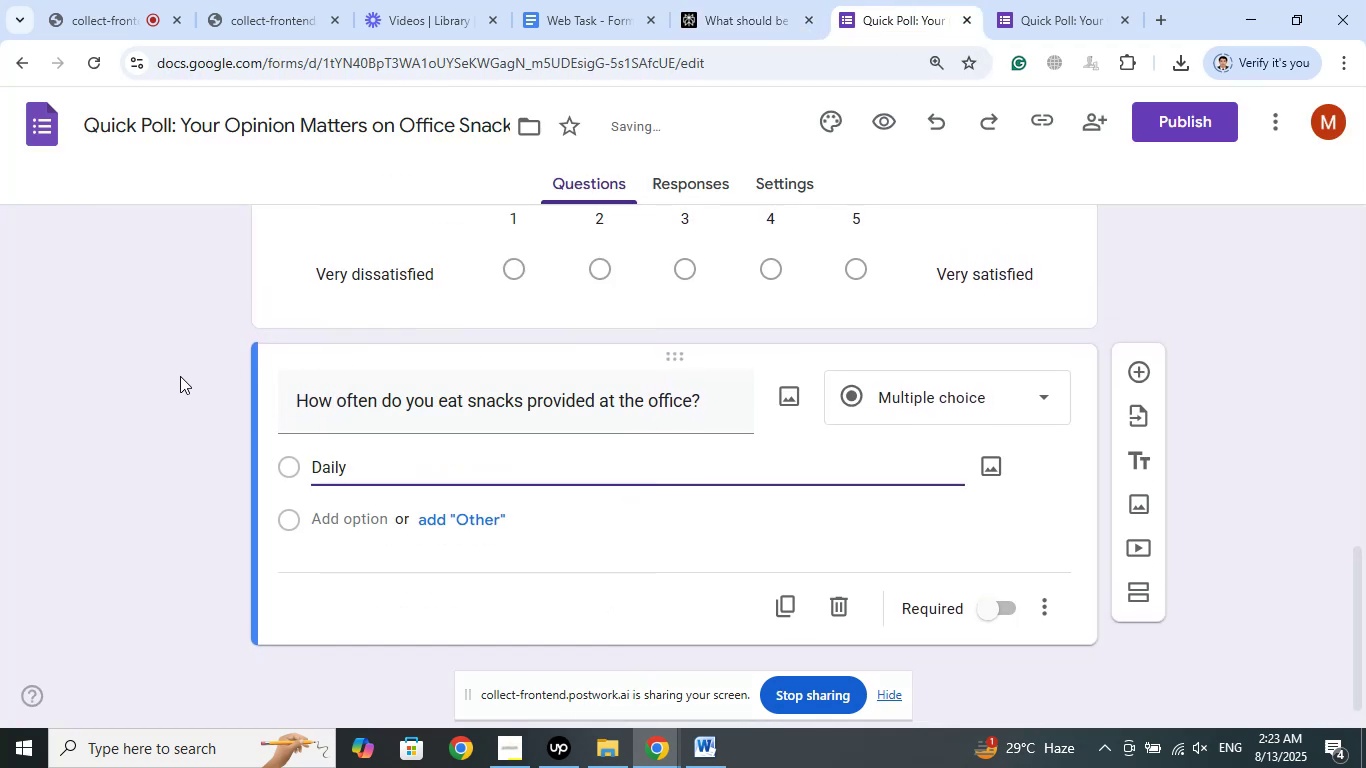 
left_click([180, 376])
 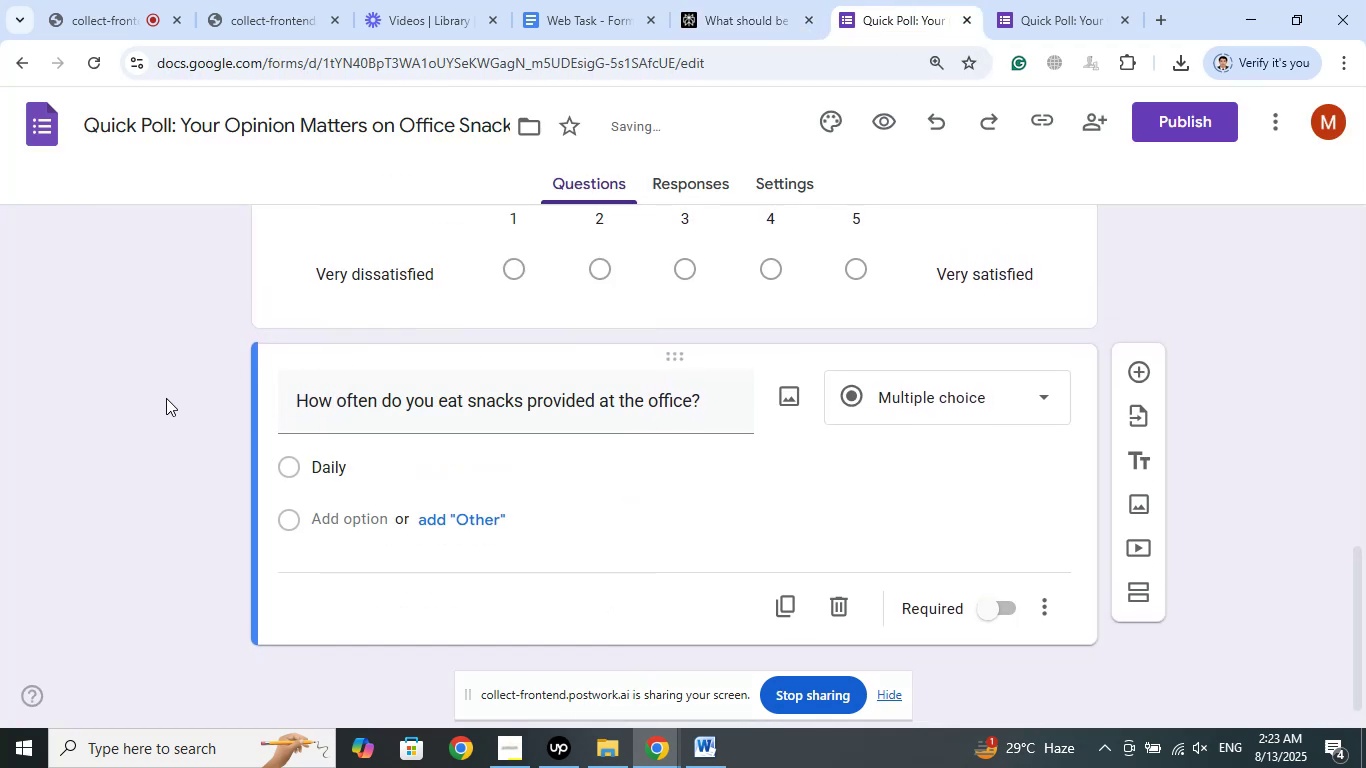 
scroll: coordinate [172, 392], scroll_direction: up, amount: 9.0
 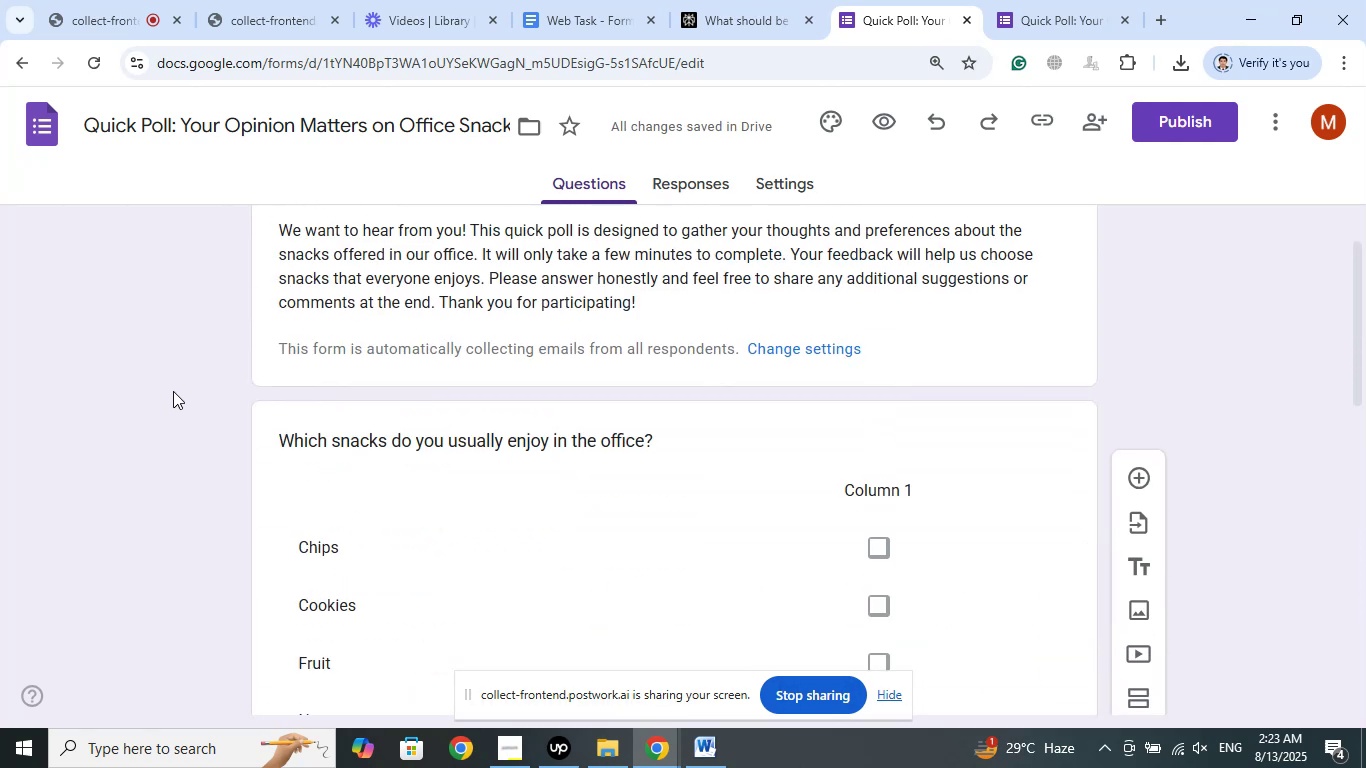 
scroll: coordinate [178, 390], scroll_direction: down, amount: 10.0
 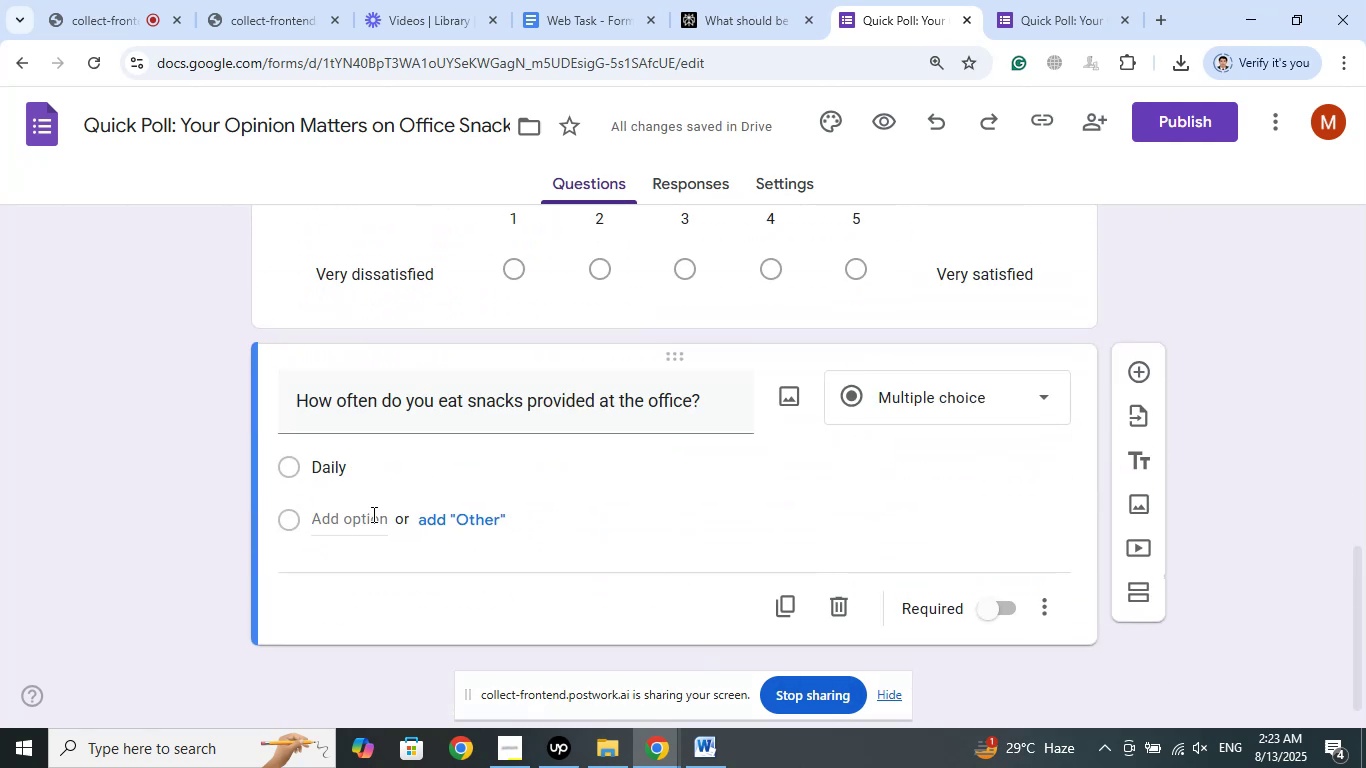 
left_click([352, 518])
 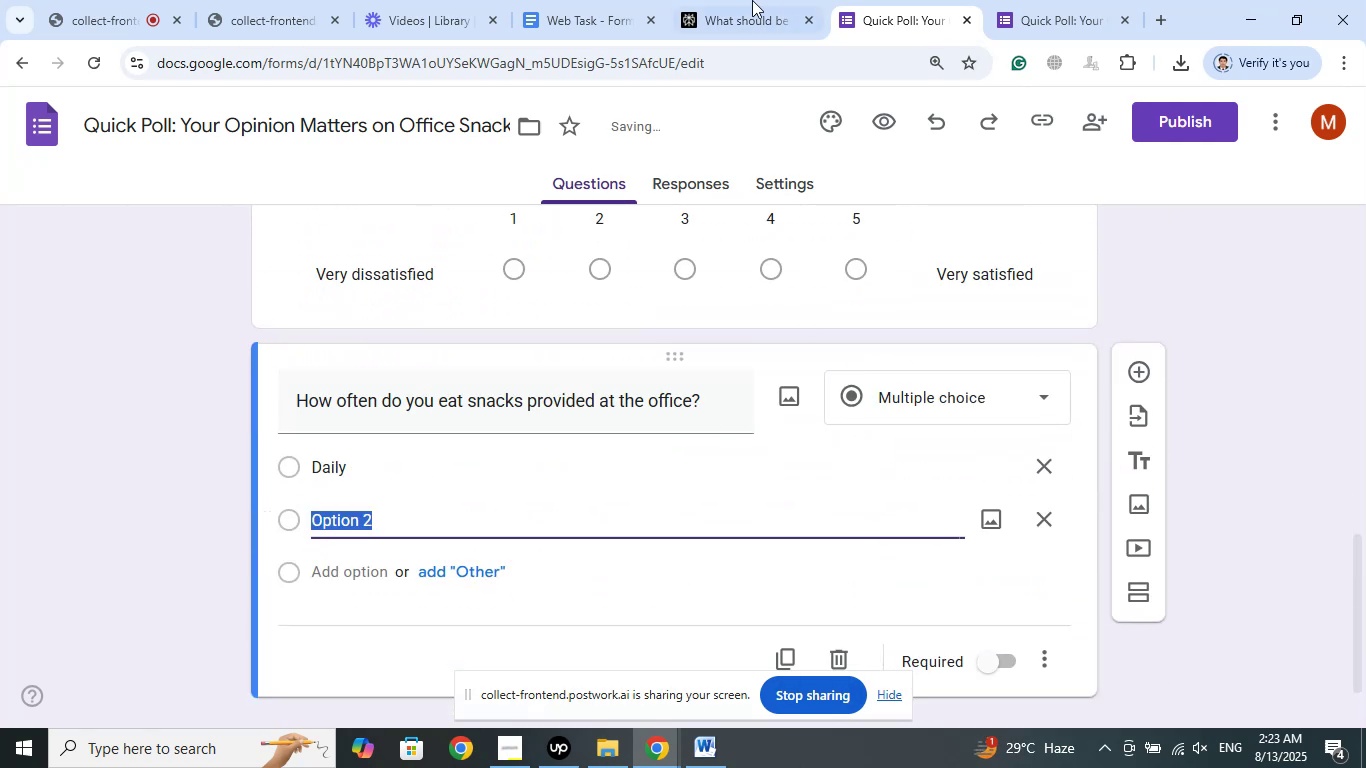 
left_click([752, 0])
 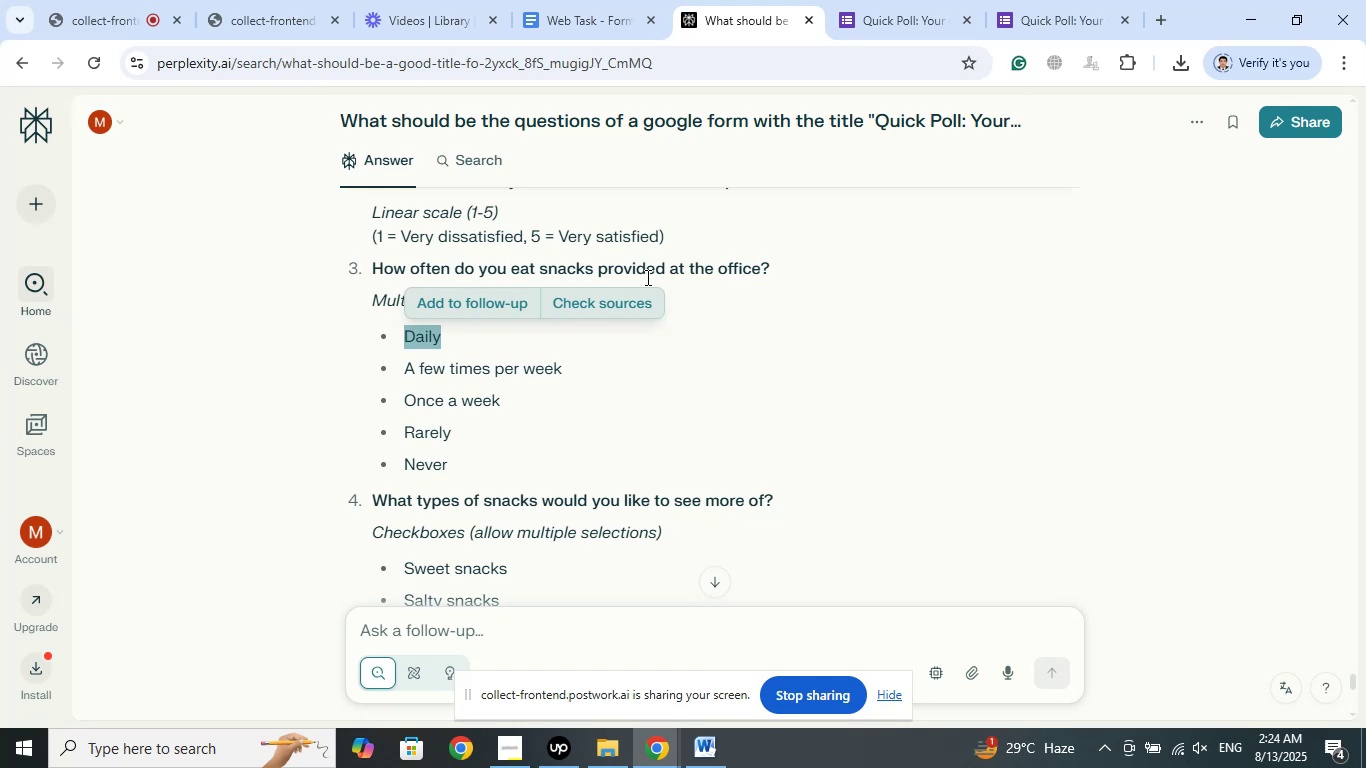 
wait(9.13)
 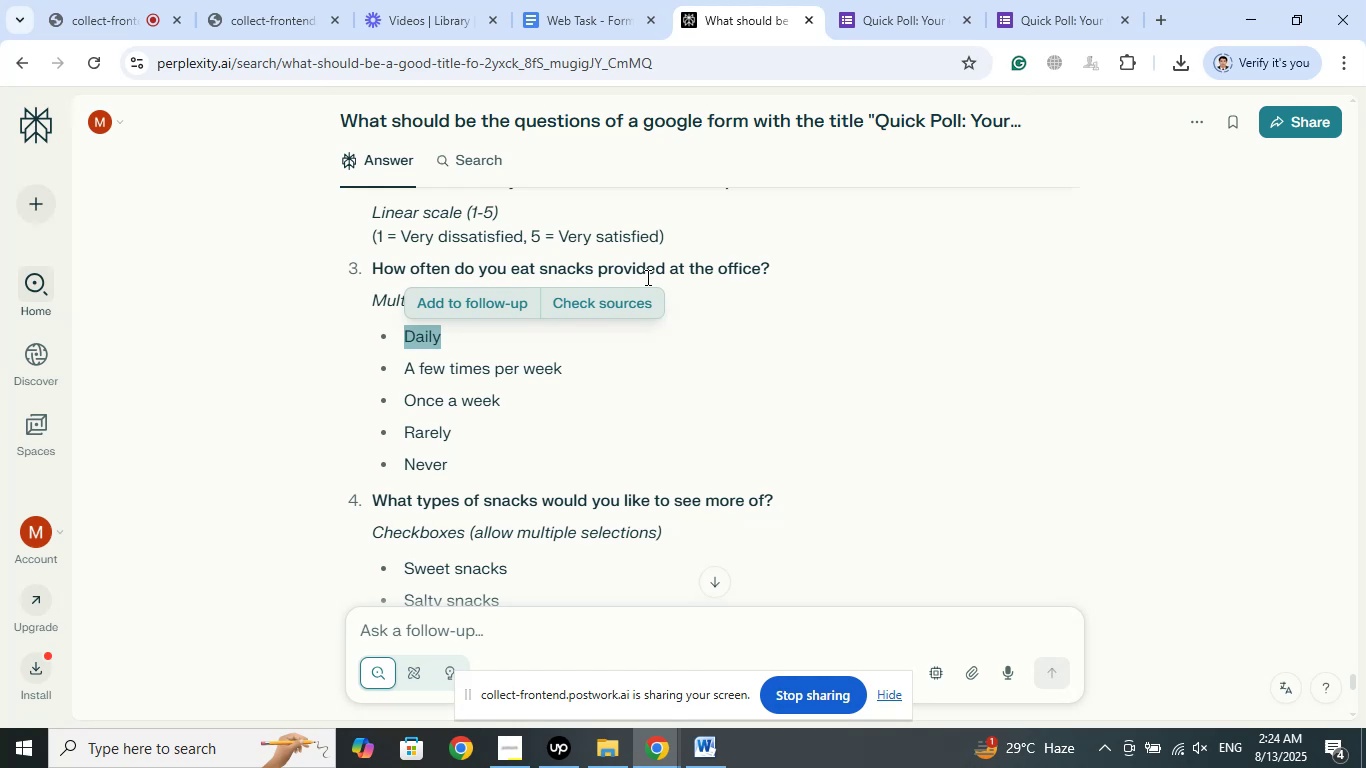 
right_click([494, 369])
 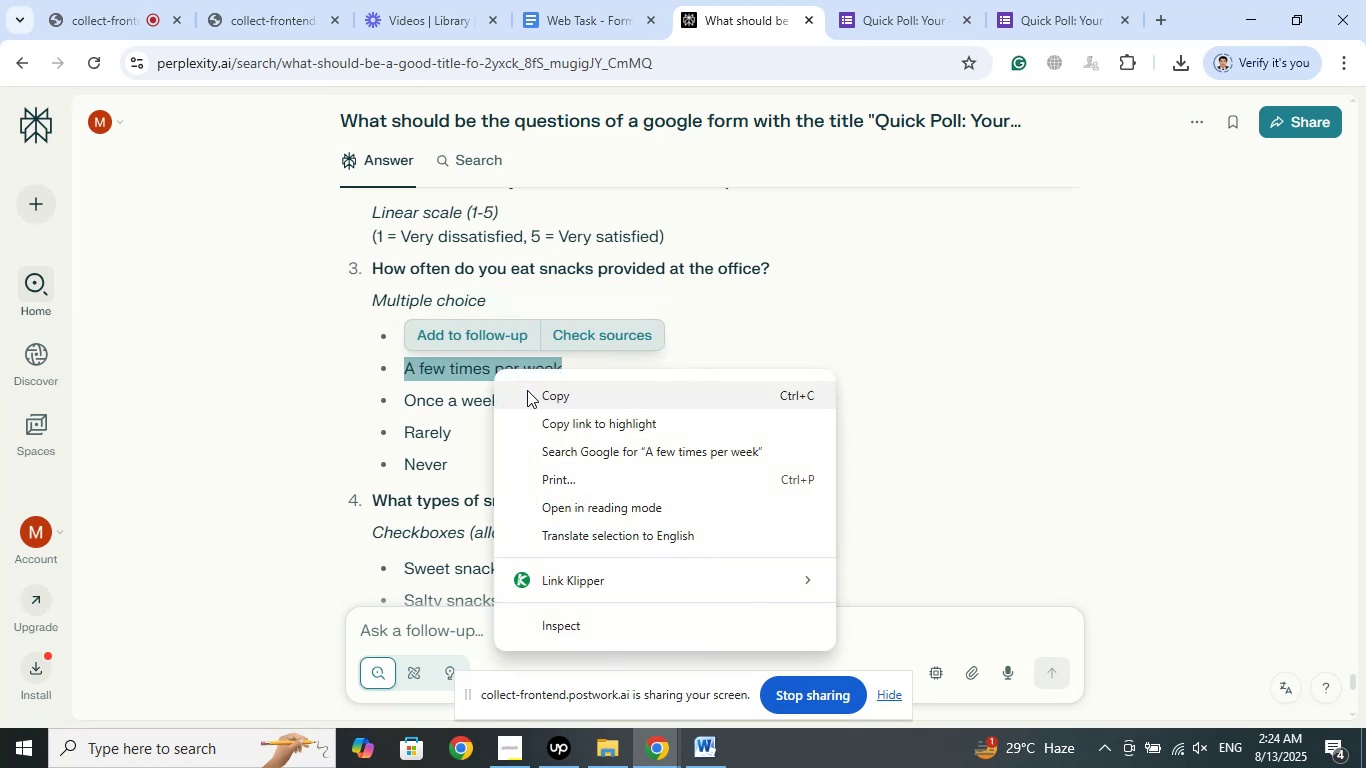 
left_click([527, 390])
 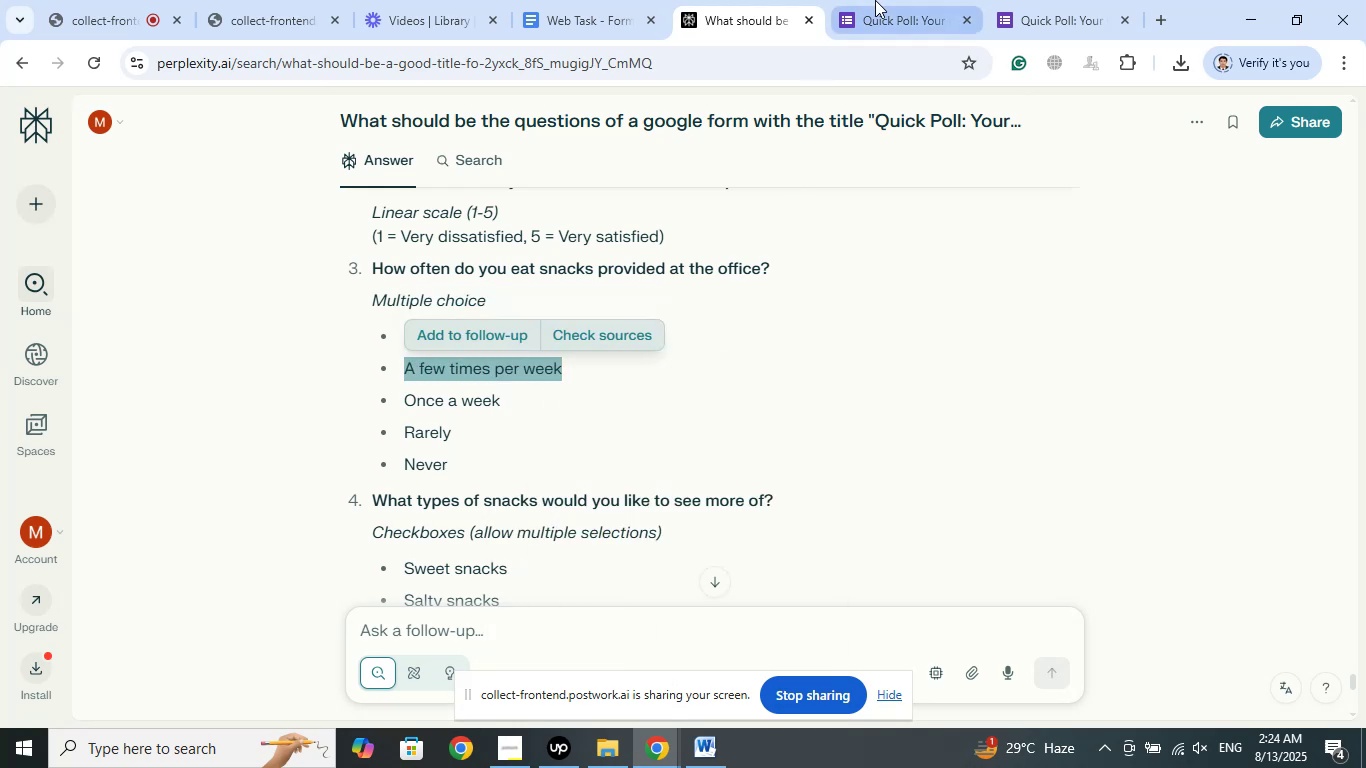 
left_click([876, 0])
 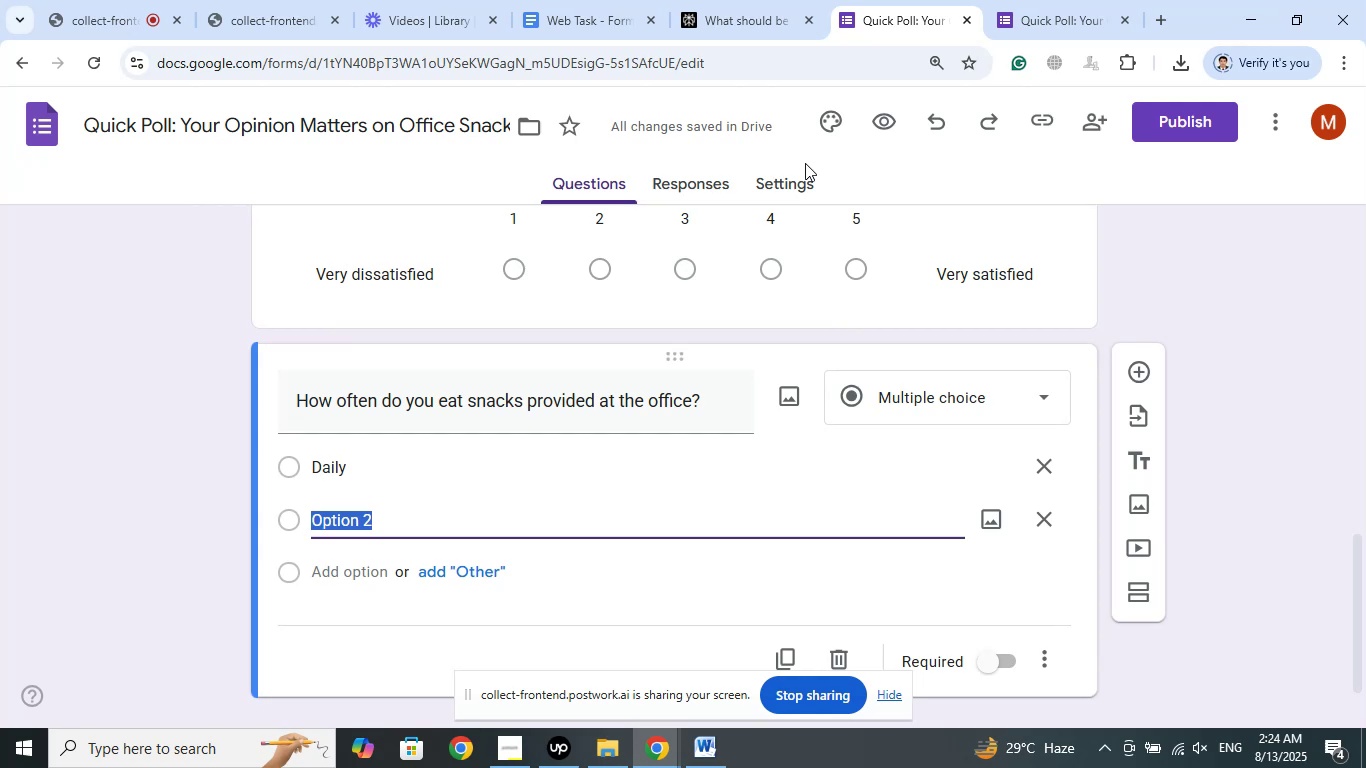 
wait(20.88)
 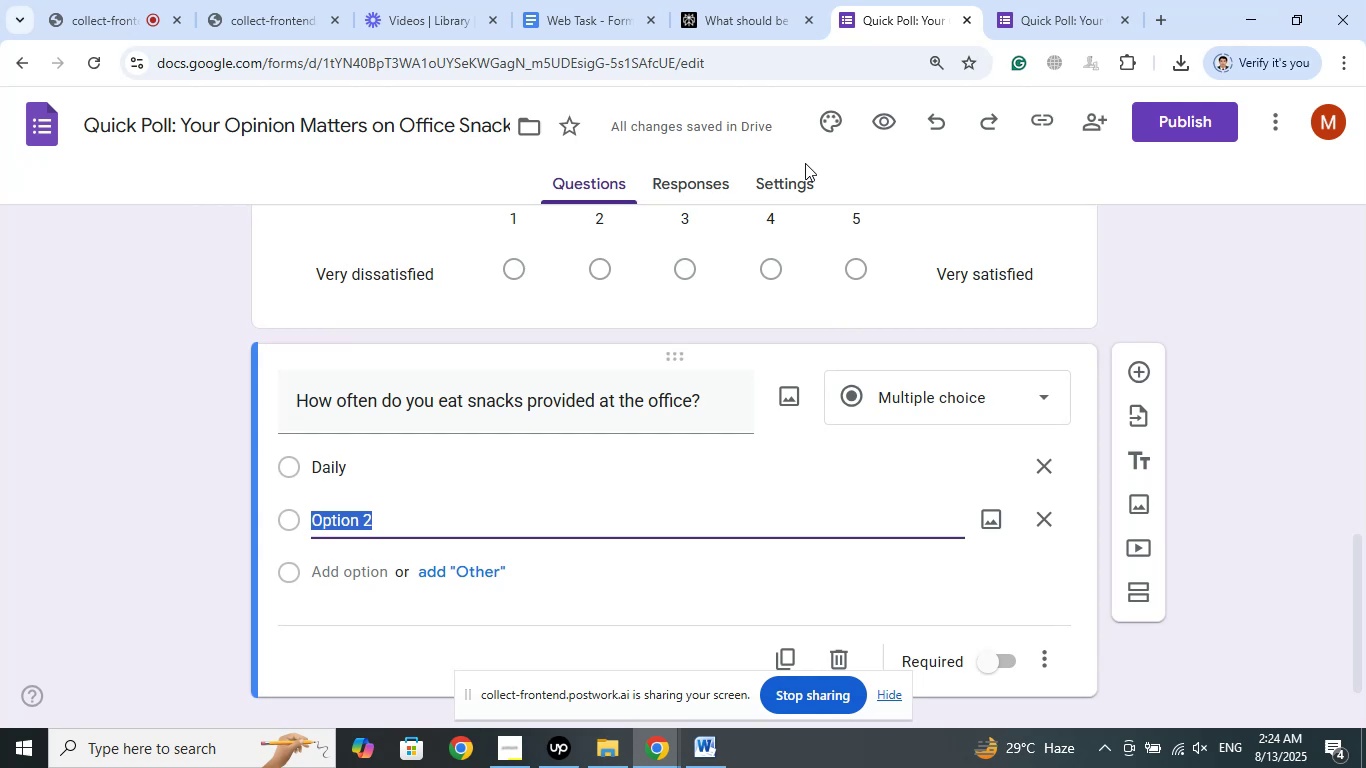 
right_click([353, 511])
 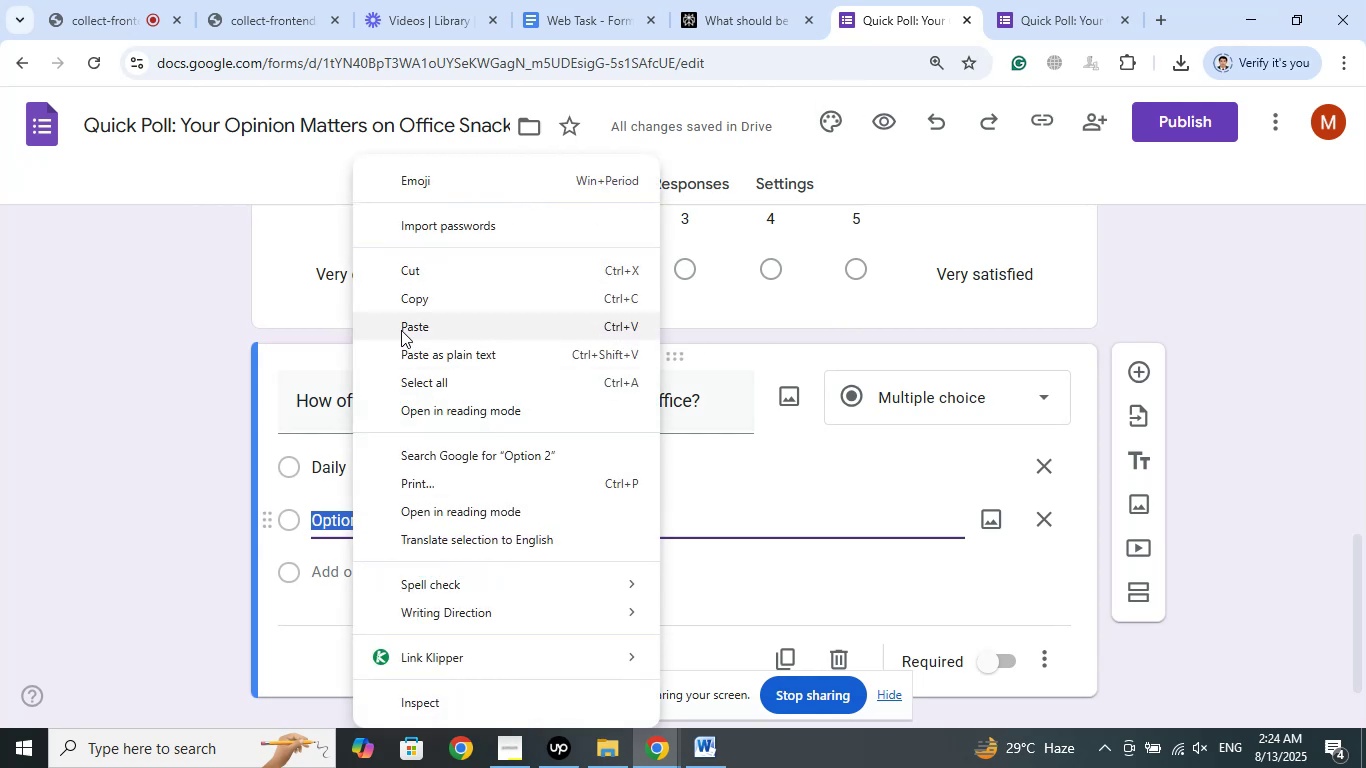 
left_click([401, 330])
 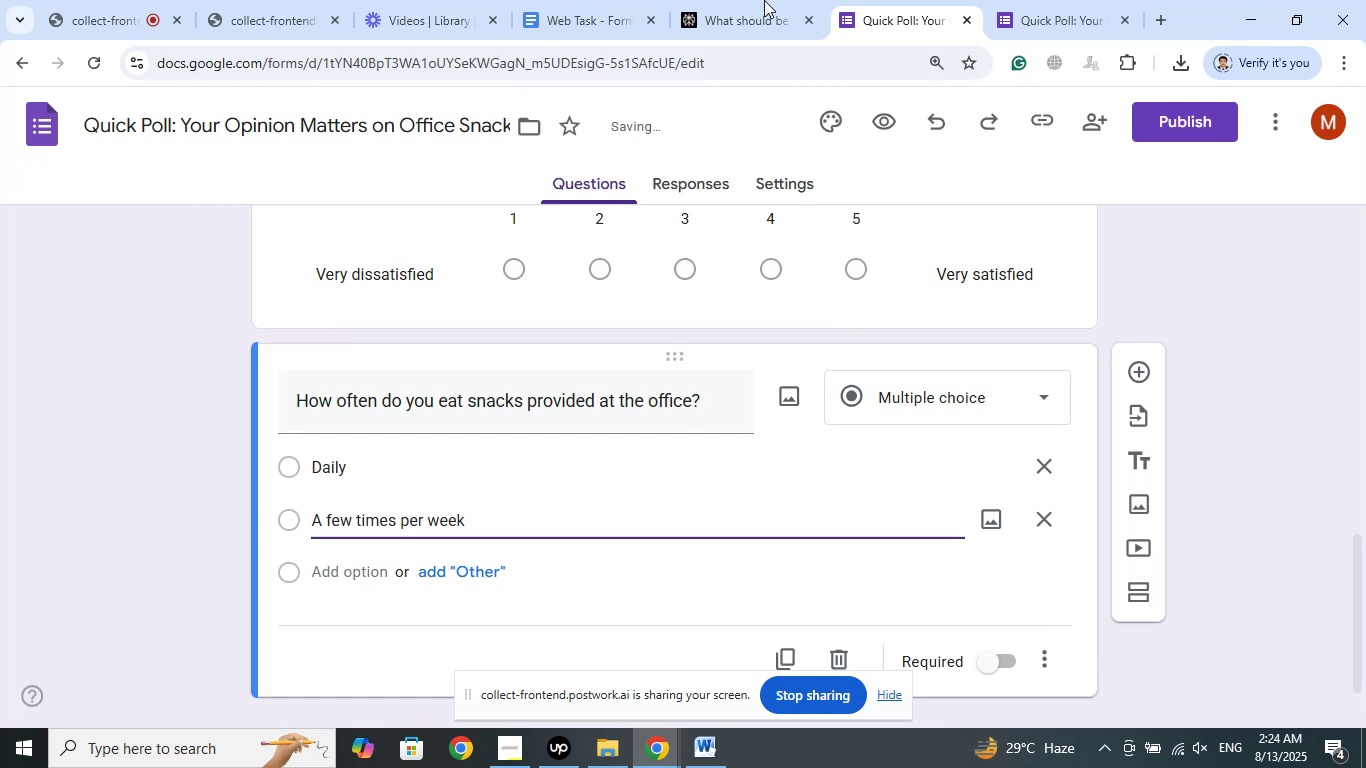 
left_click([764, 0])
 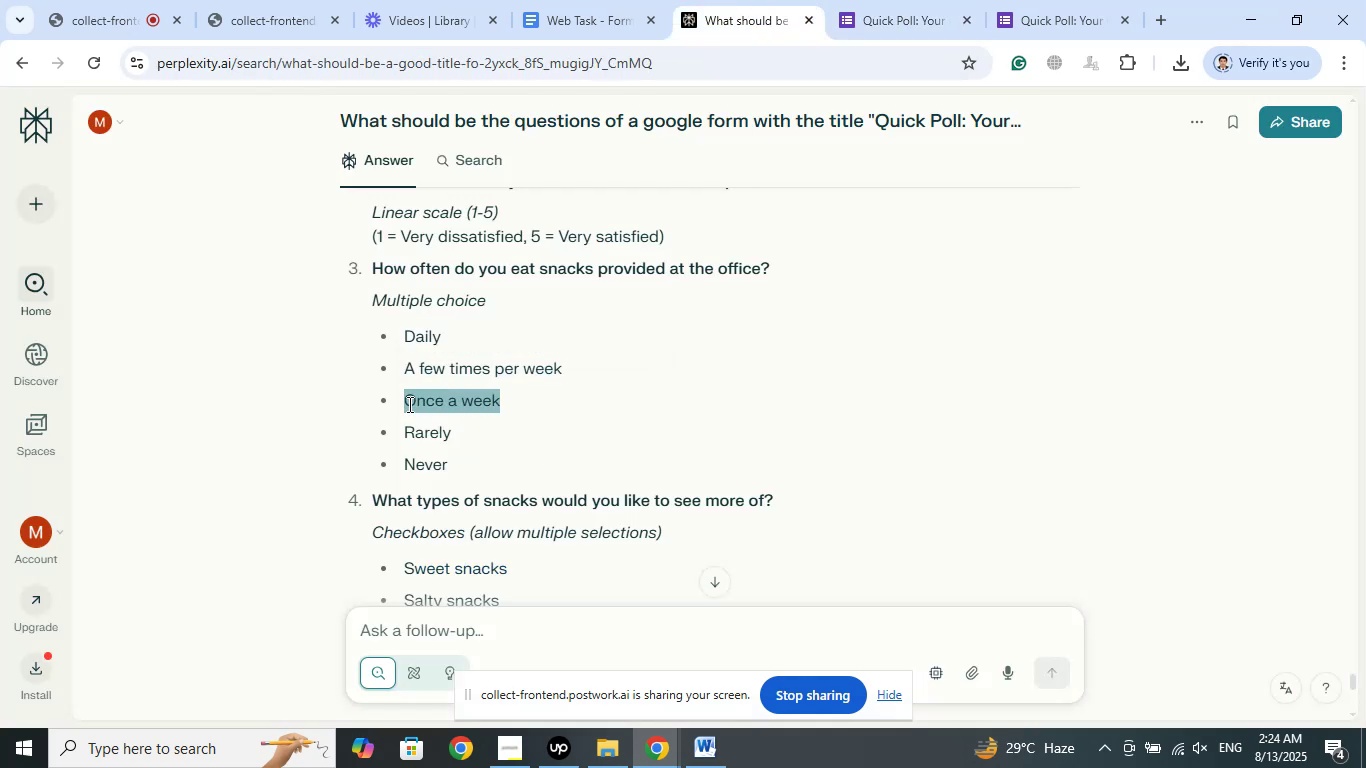 
right_click([459, 411])
 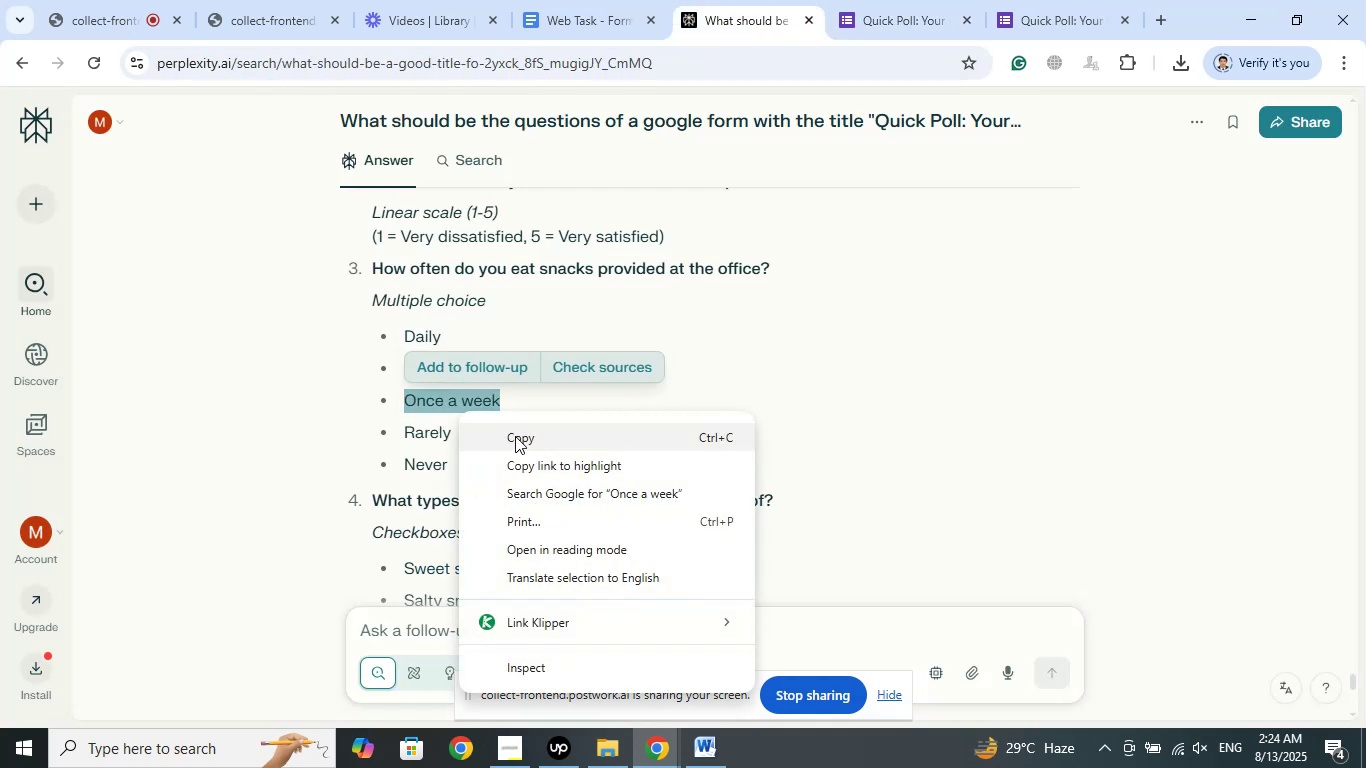 
left_click([515, 436])
 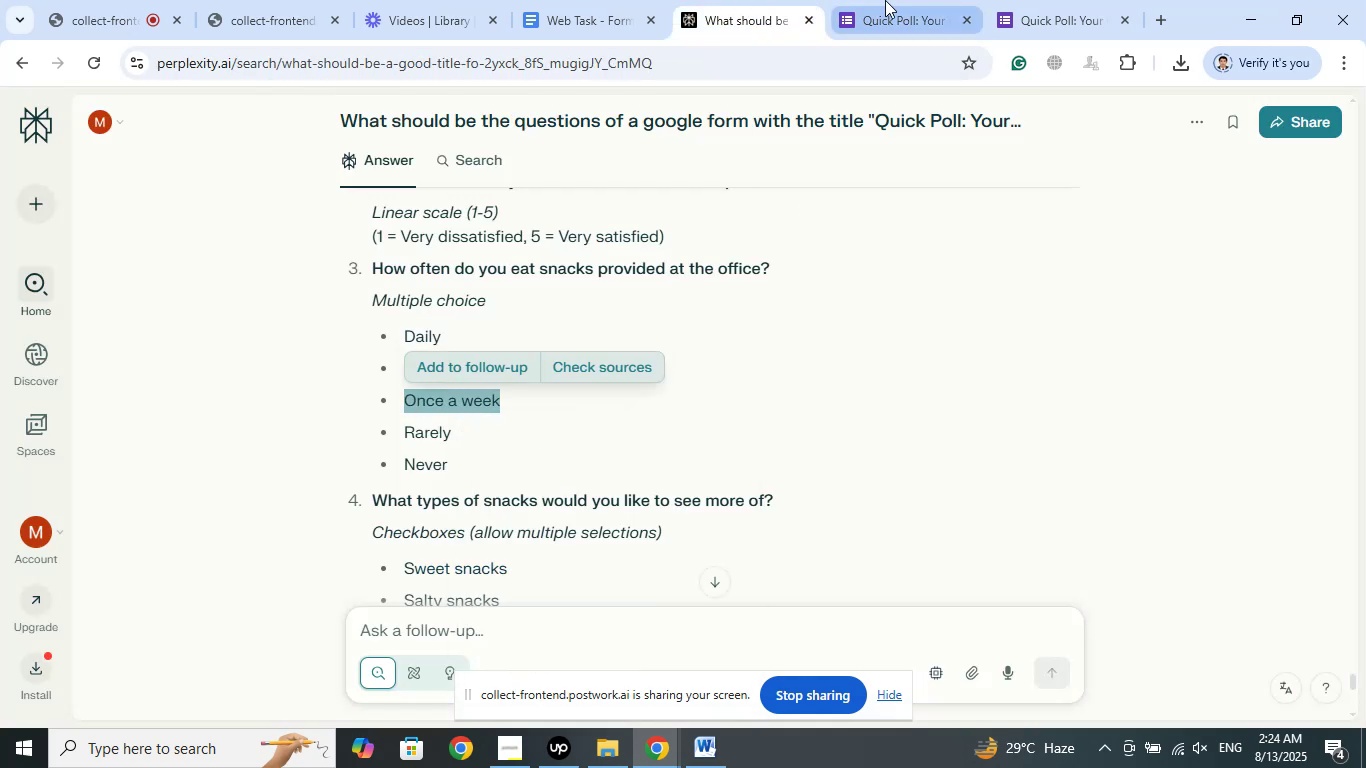 
left_click([885, 0])
 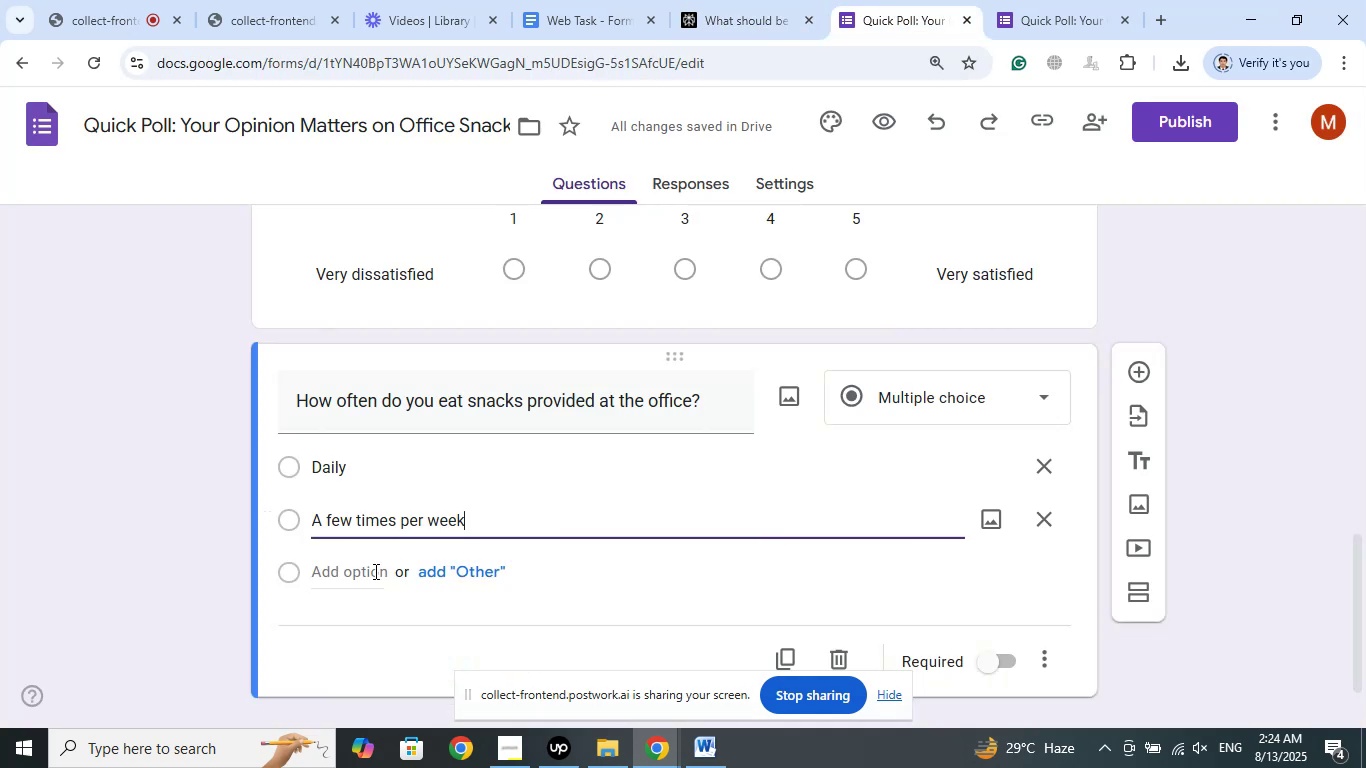 
left_click([354, 571])
 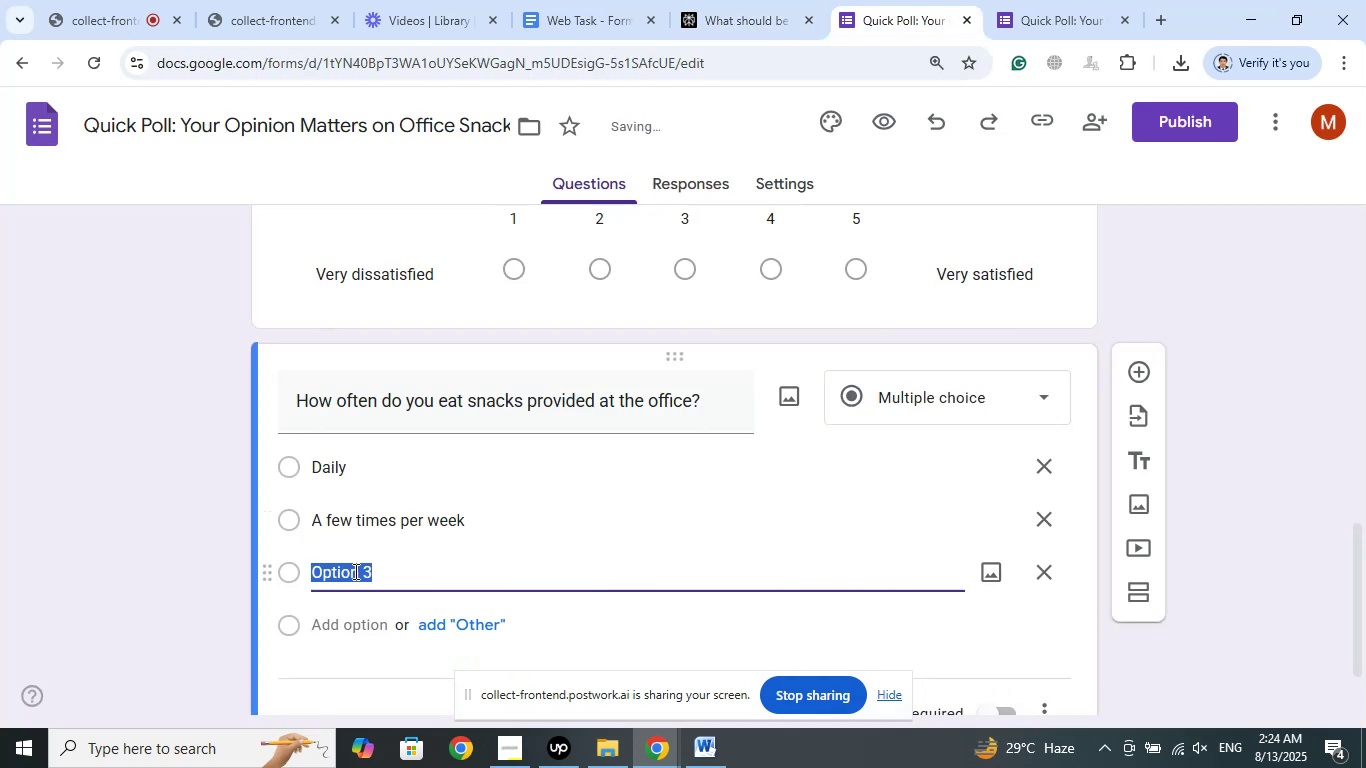 
right_click([354, 571])
 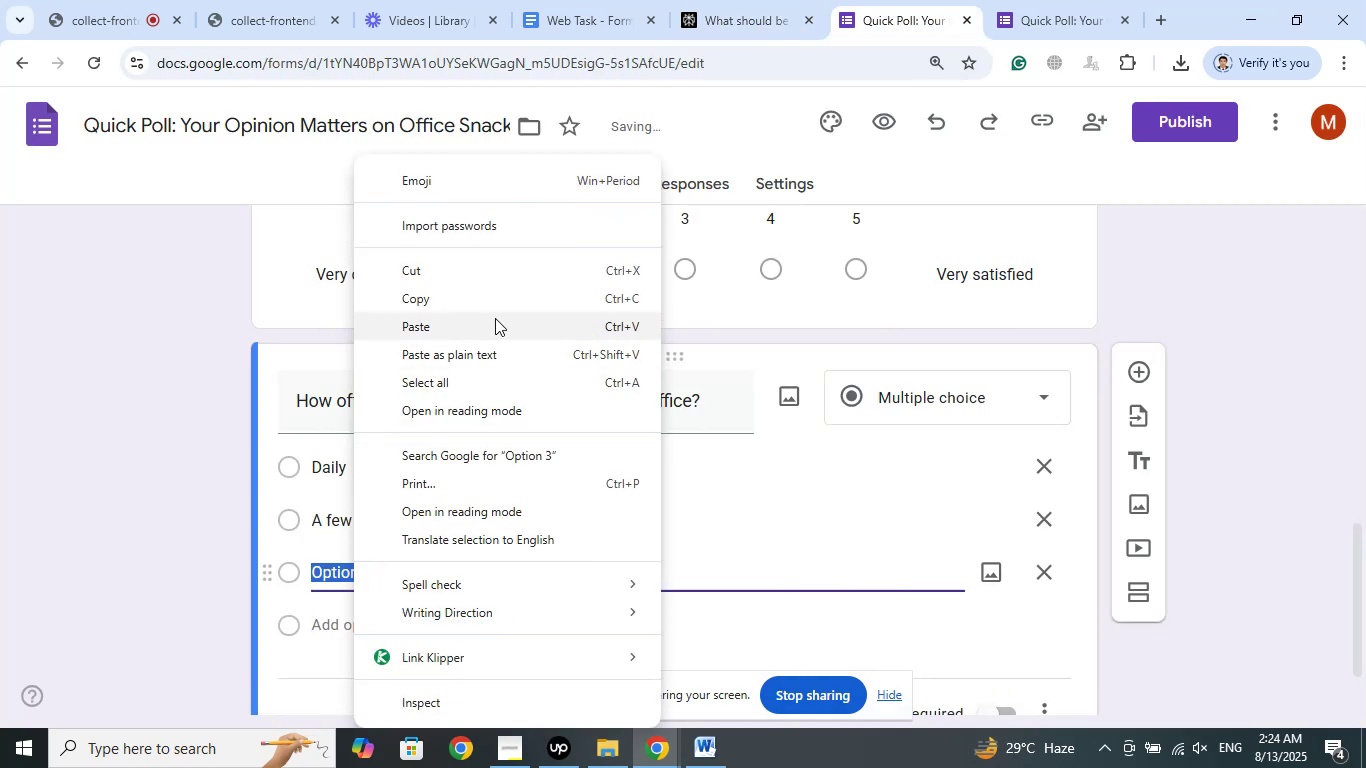 
left_click([437, 325])
 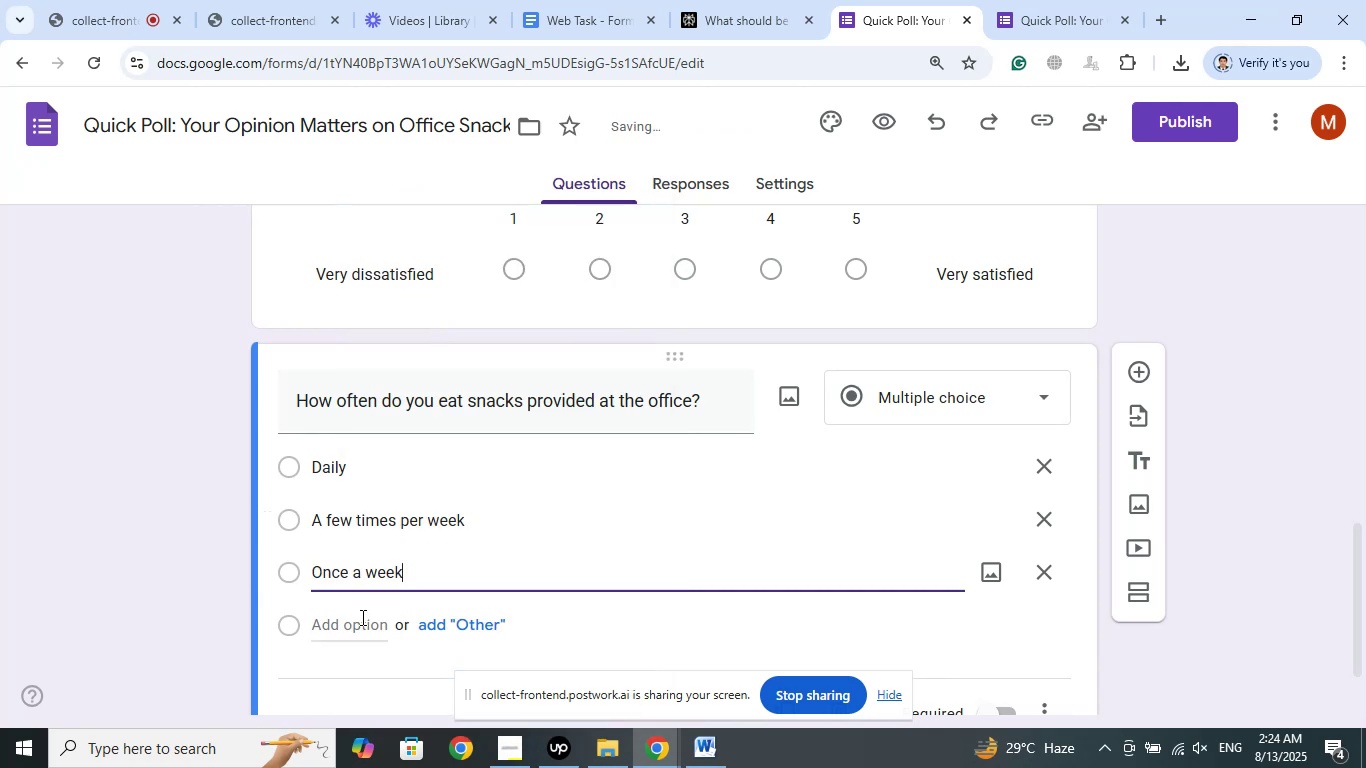 
left_click([356, 624])
 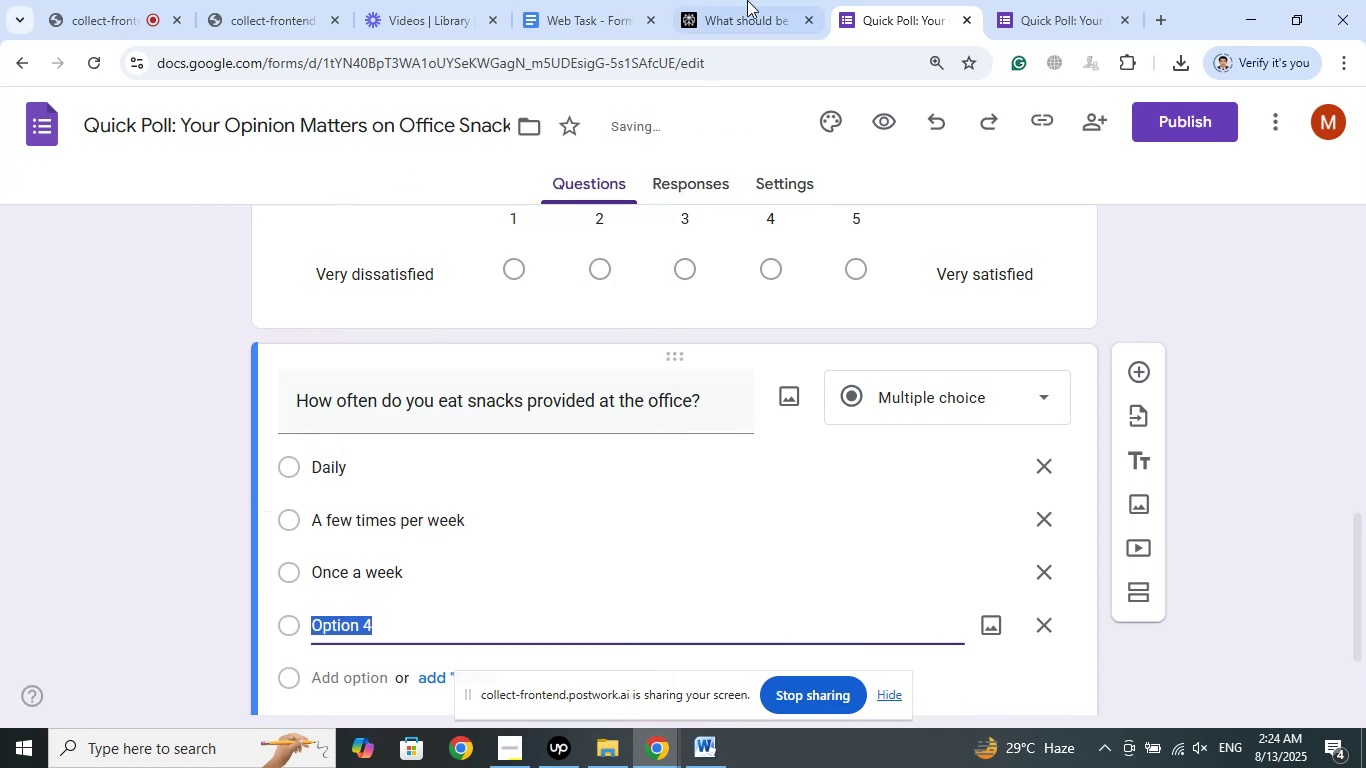 
left_click([748, 0])
 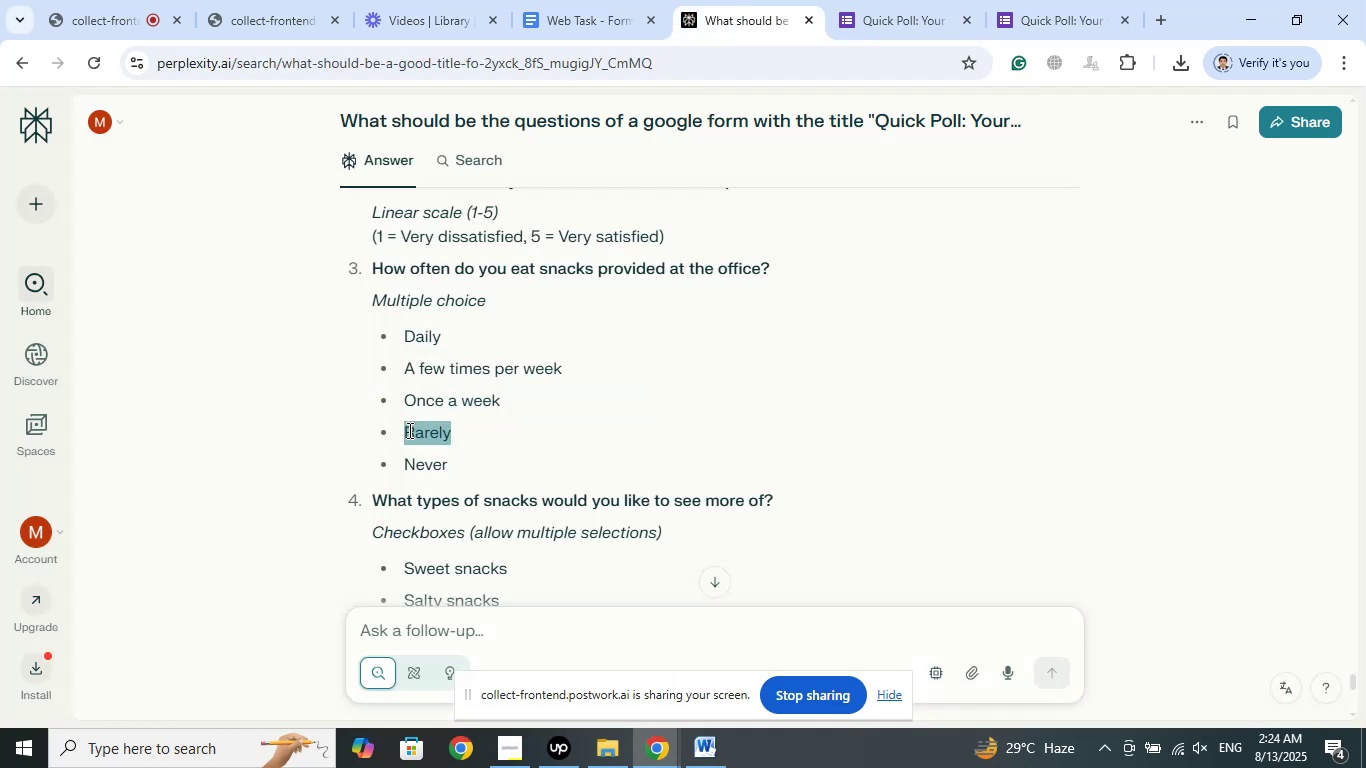 
right_click([419, 429])
 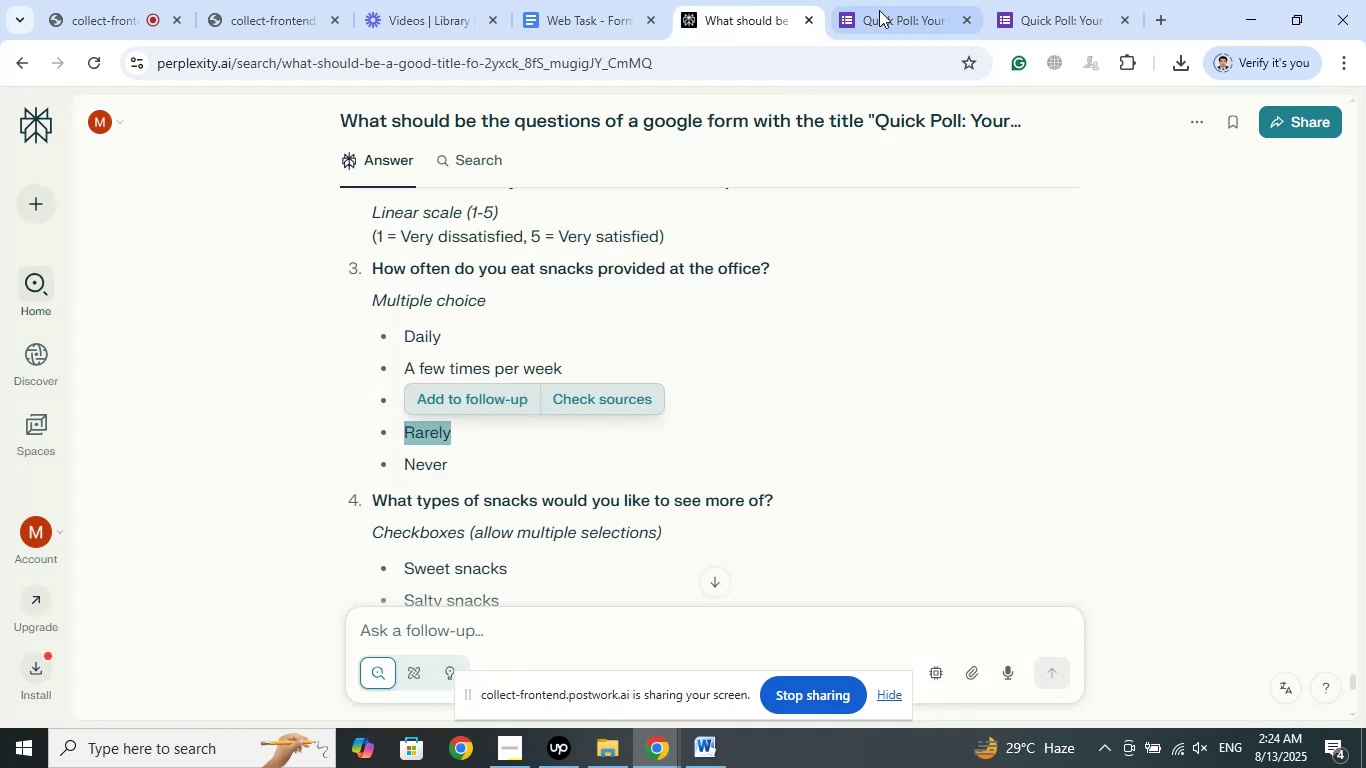 
left_click([885, 0])
 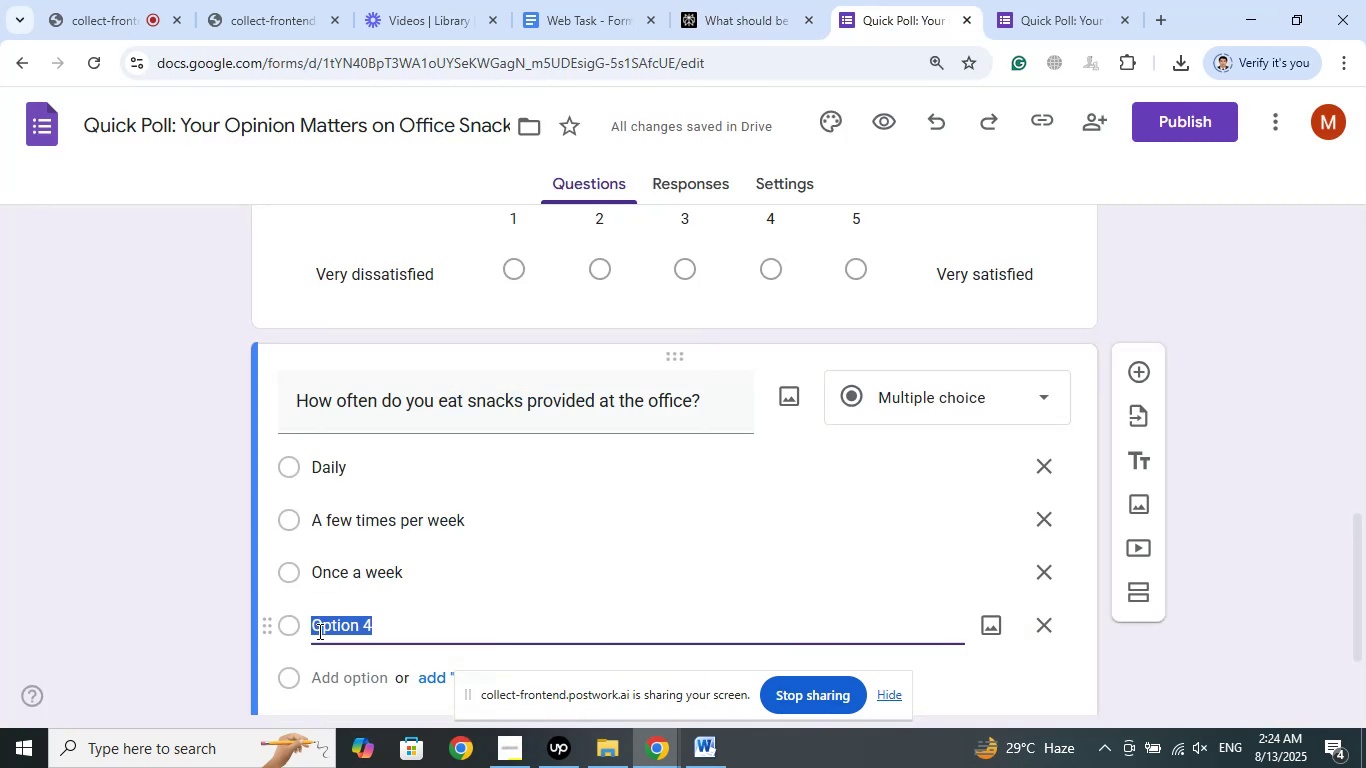 
right_click([318, 631])
 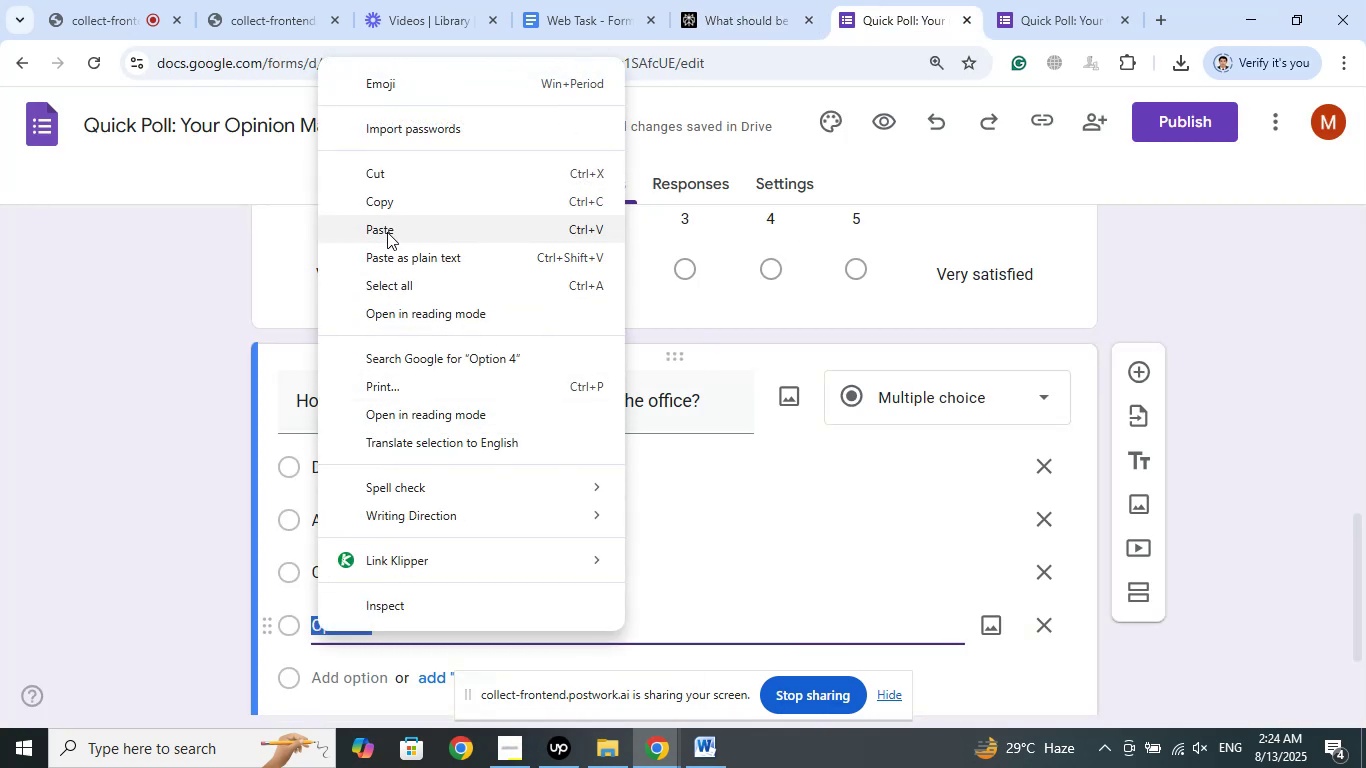 
left_click([387, 232])
 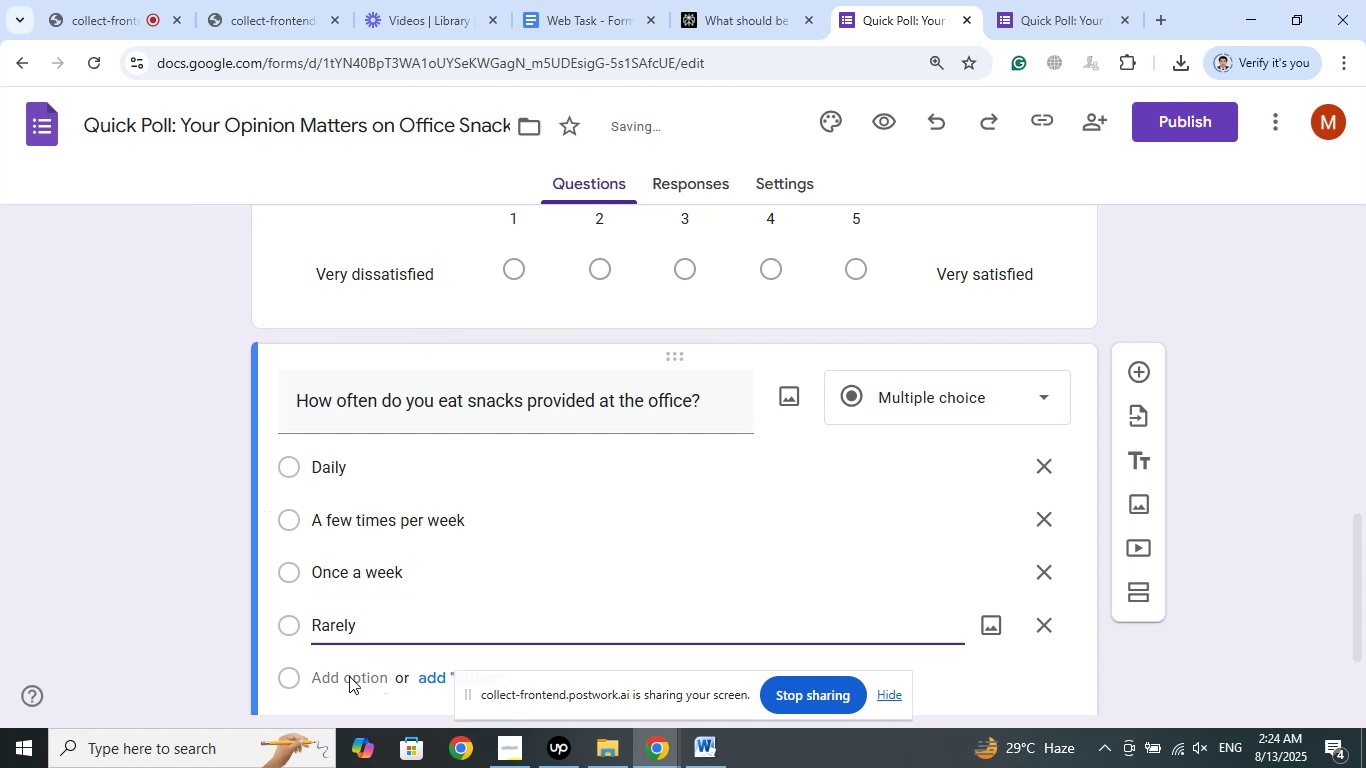 
left_click([348, 678])
 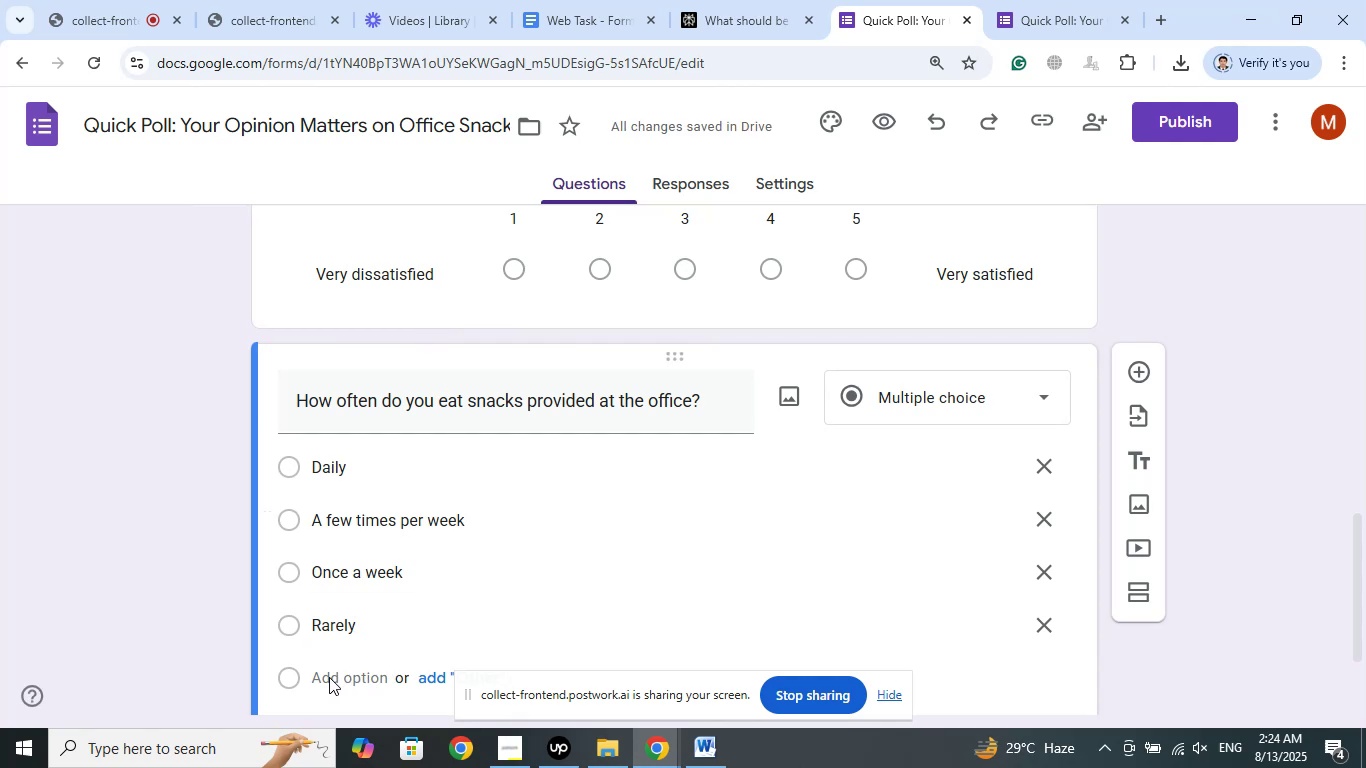 
left_click([322, 677])
 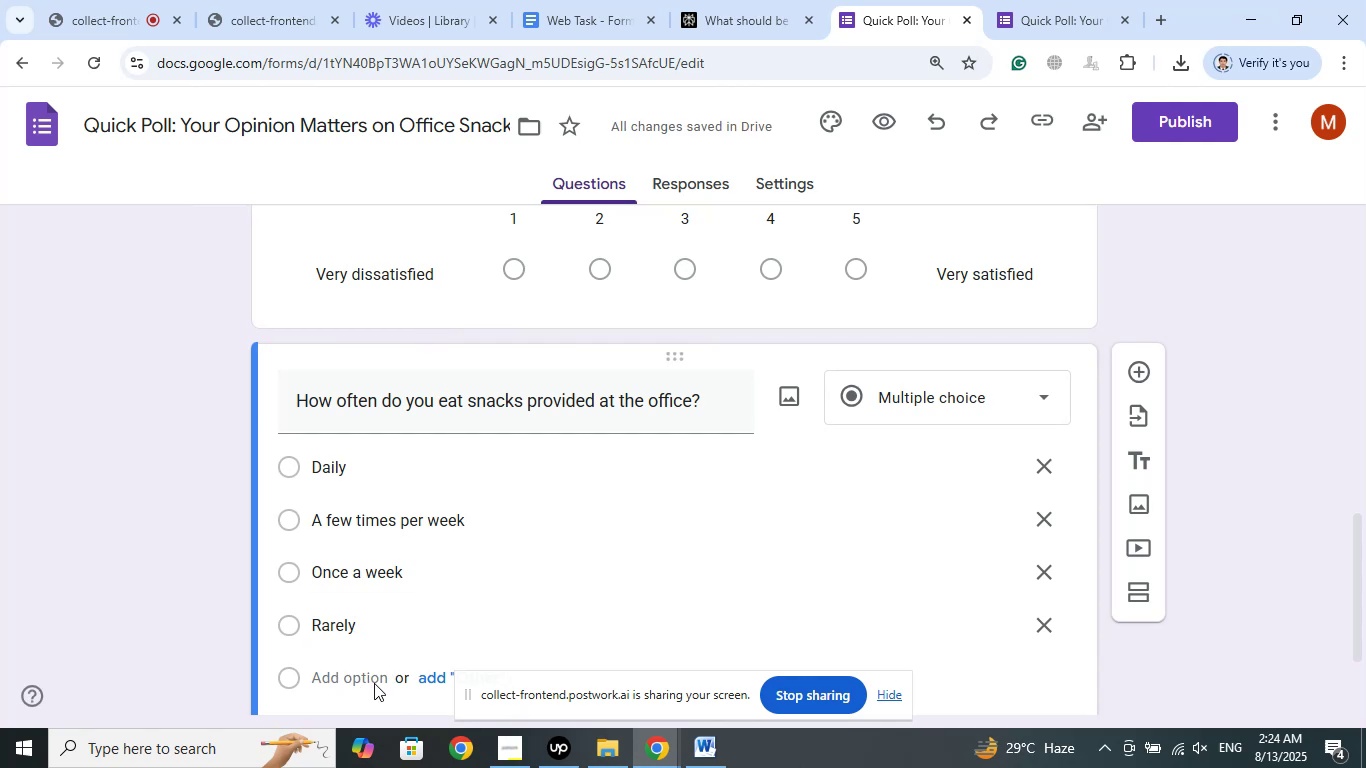 
left_click([374, 683])
 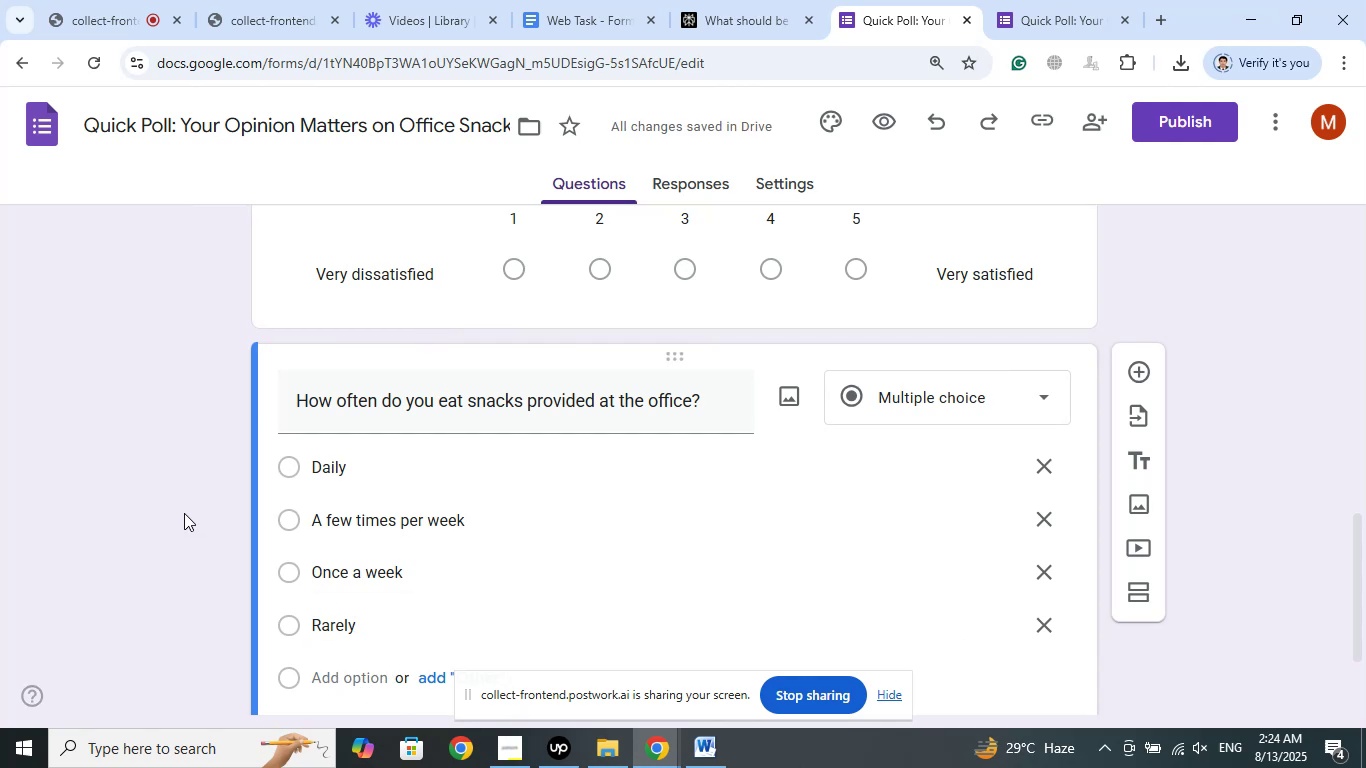 
scroll: coordinate [184, 510], scroll_direction: down, amount: 2.0
 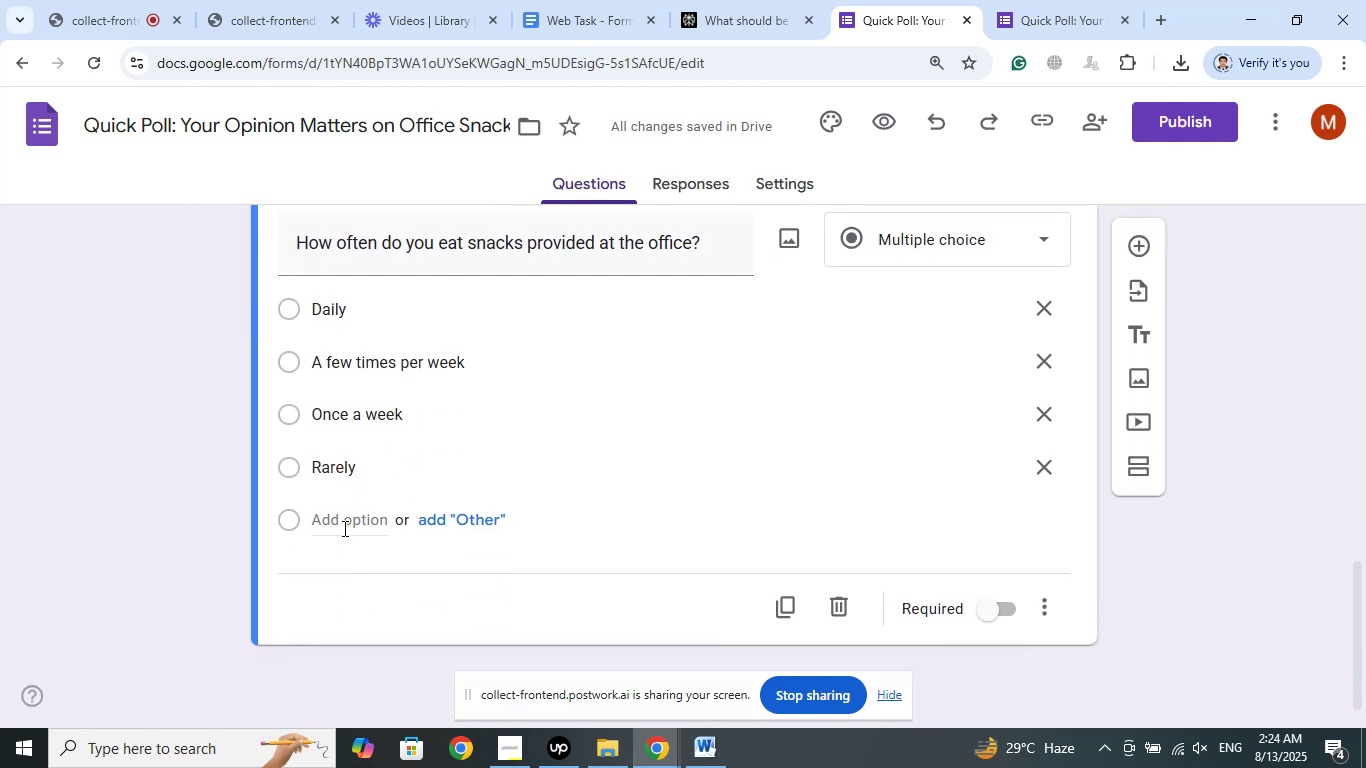 
left_click([341, 519])
 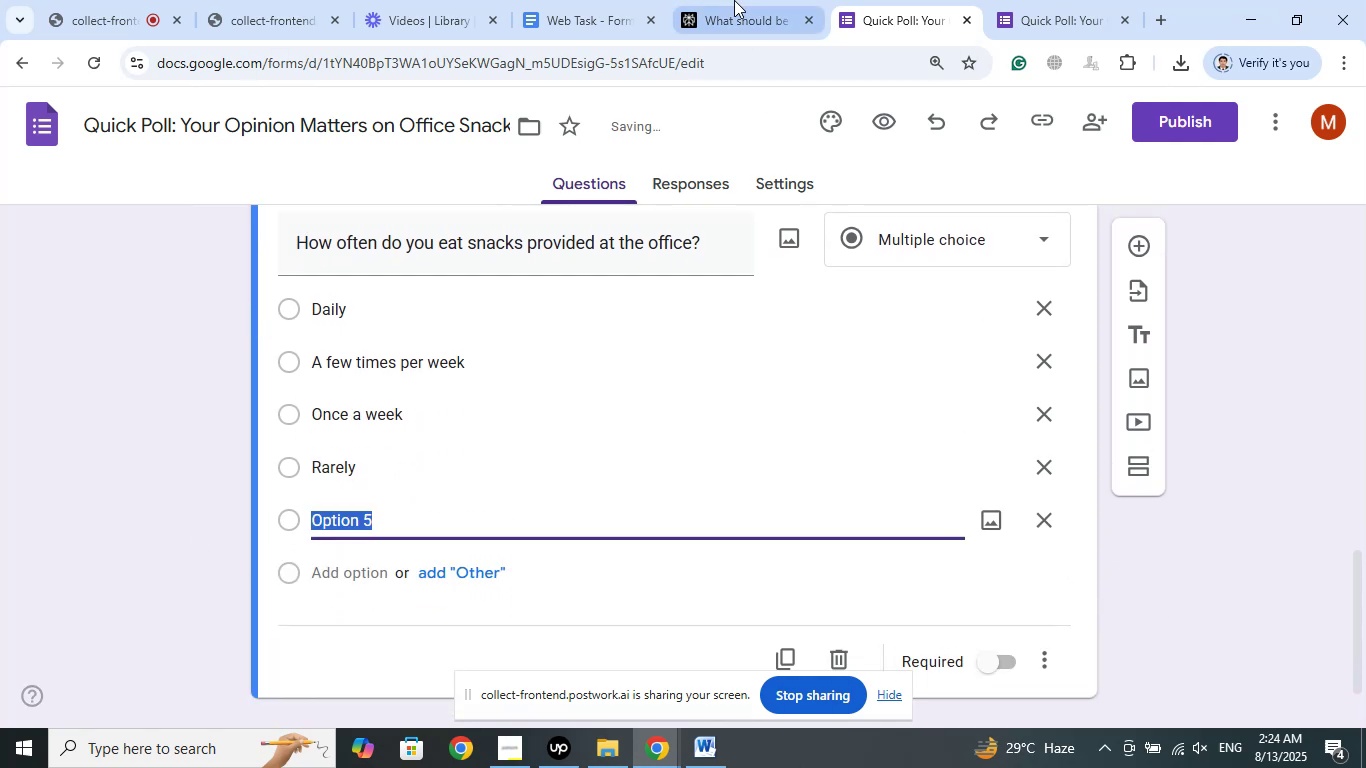 
left_click([734, 0])
 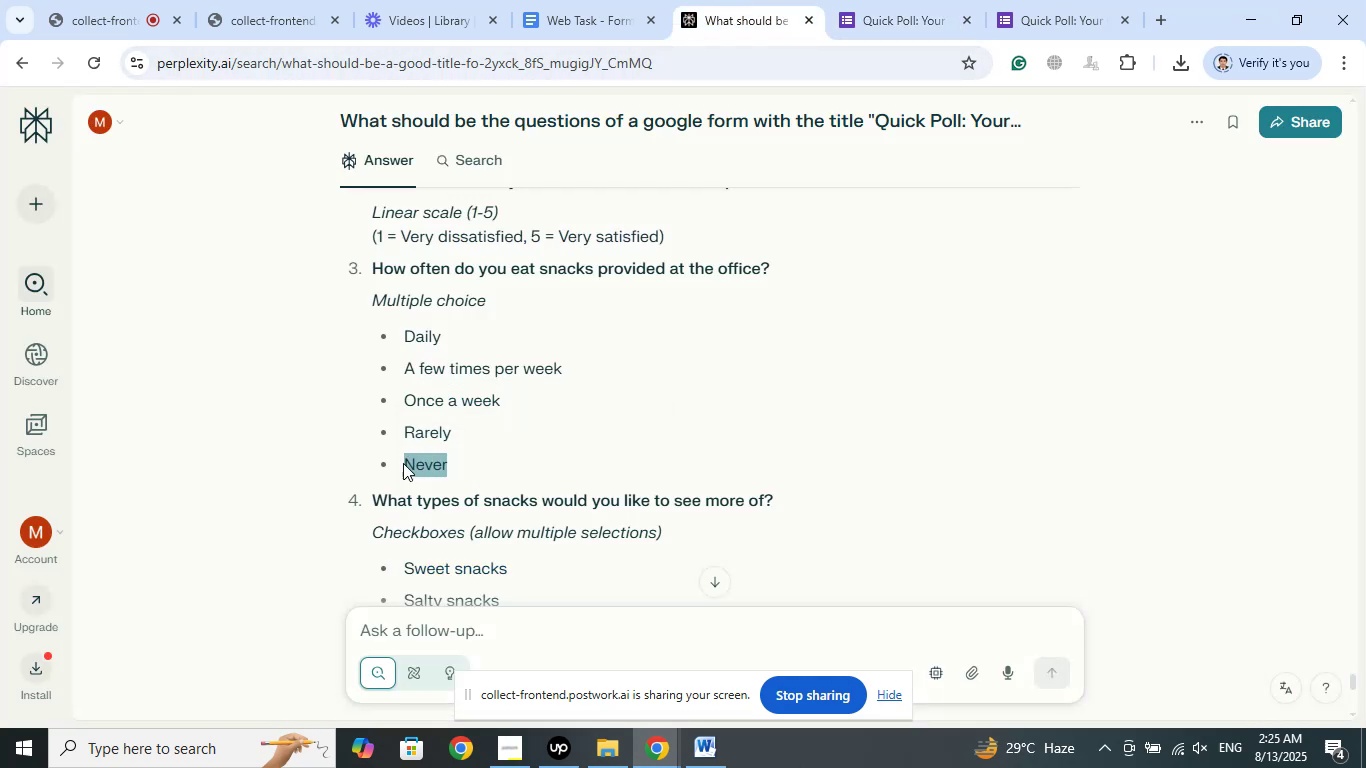 
right_click([420, 462])
 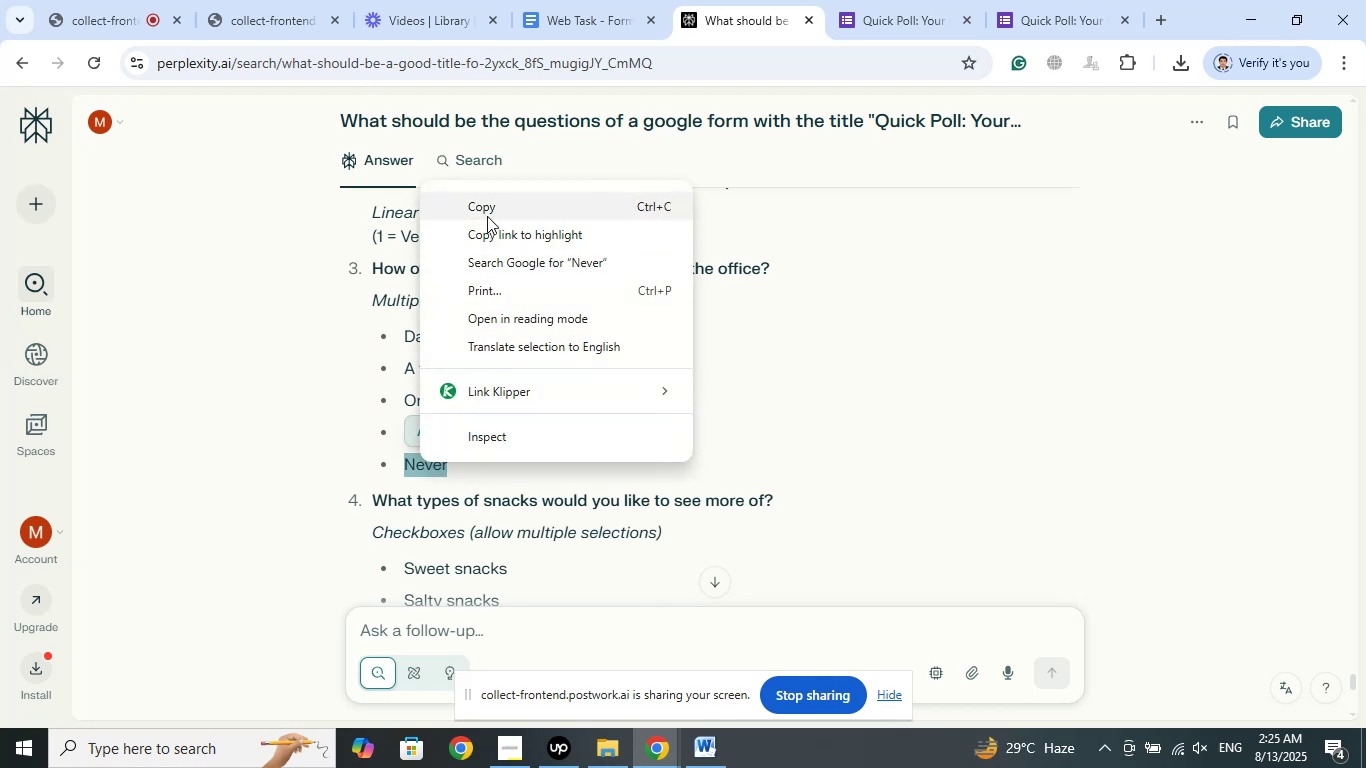 
left_click([484, 213])
 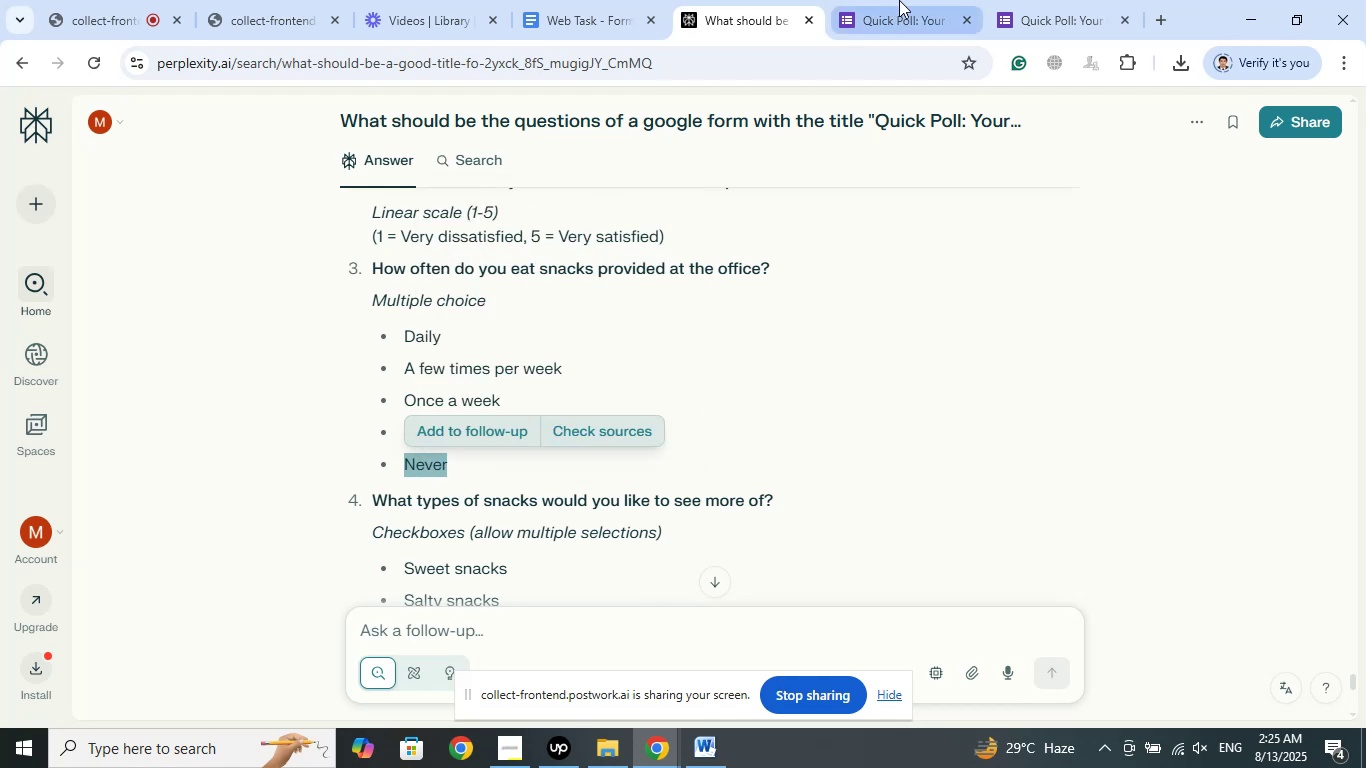 
left_click([899, 0])
 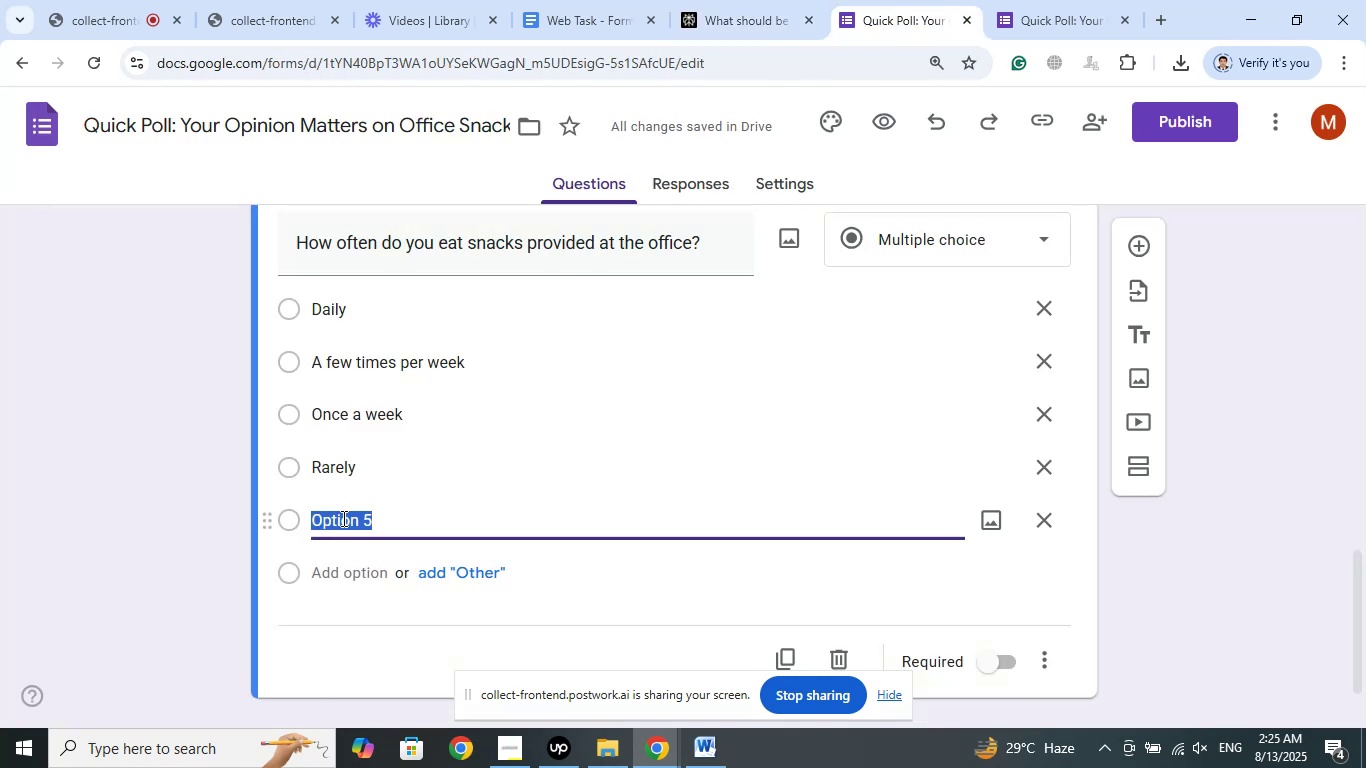 
right_click([342, 518])
 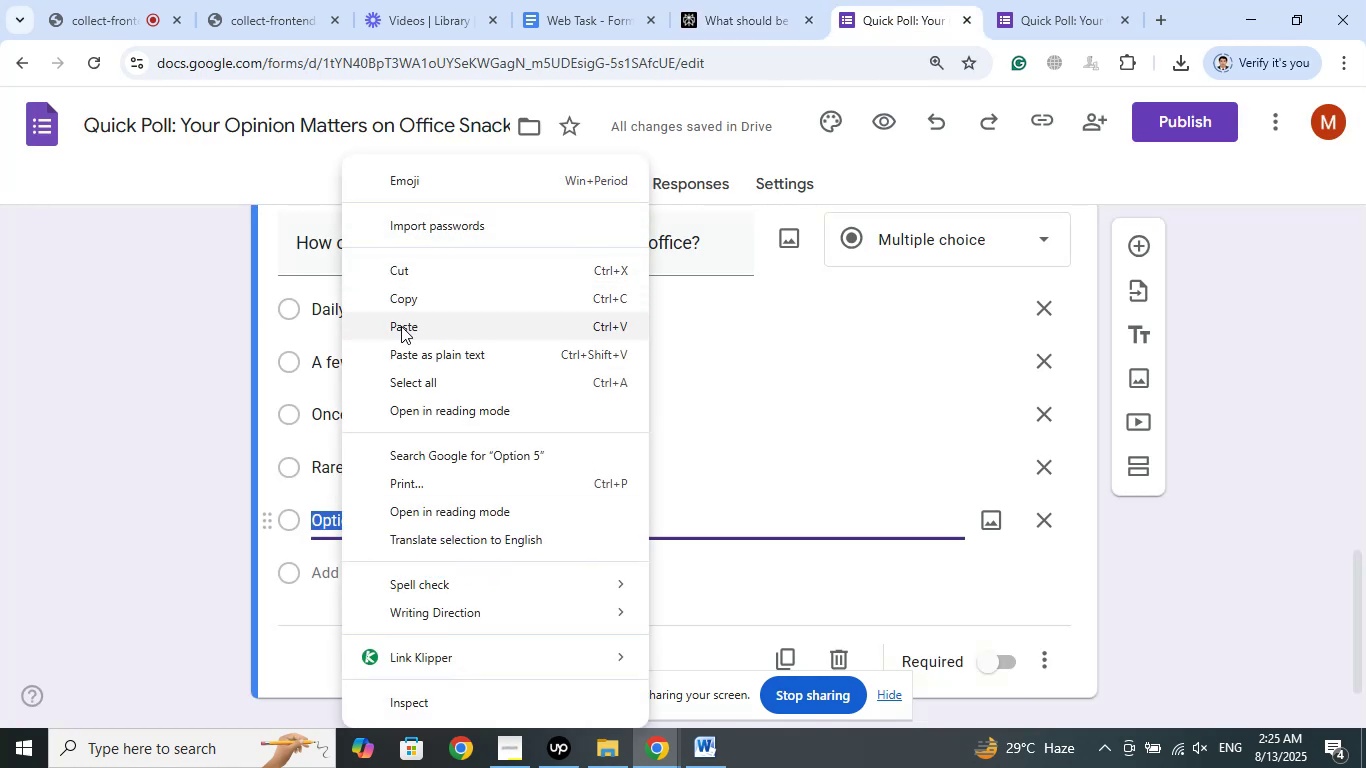 
left_click([401, 330])
 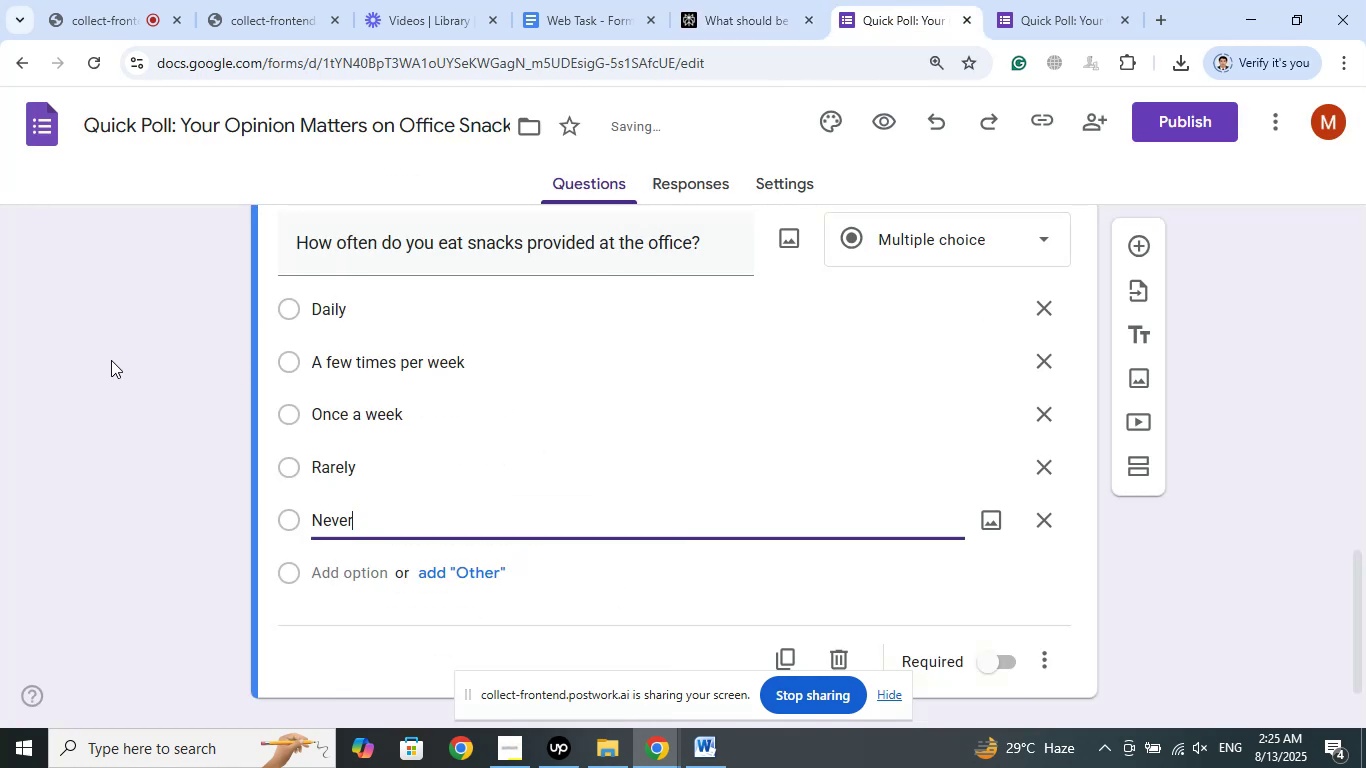 
left_click([111, 360])
 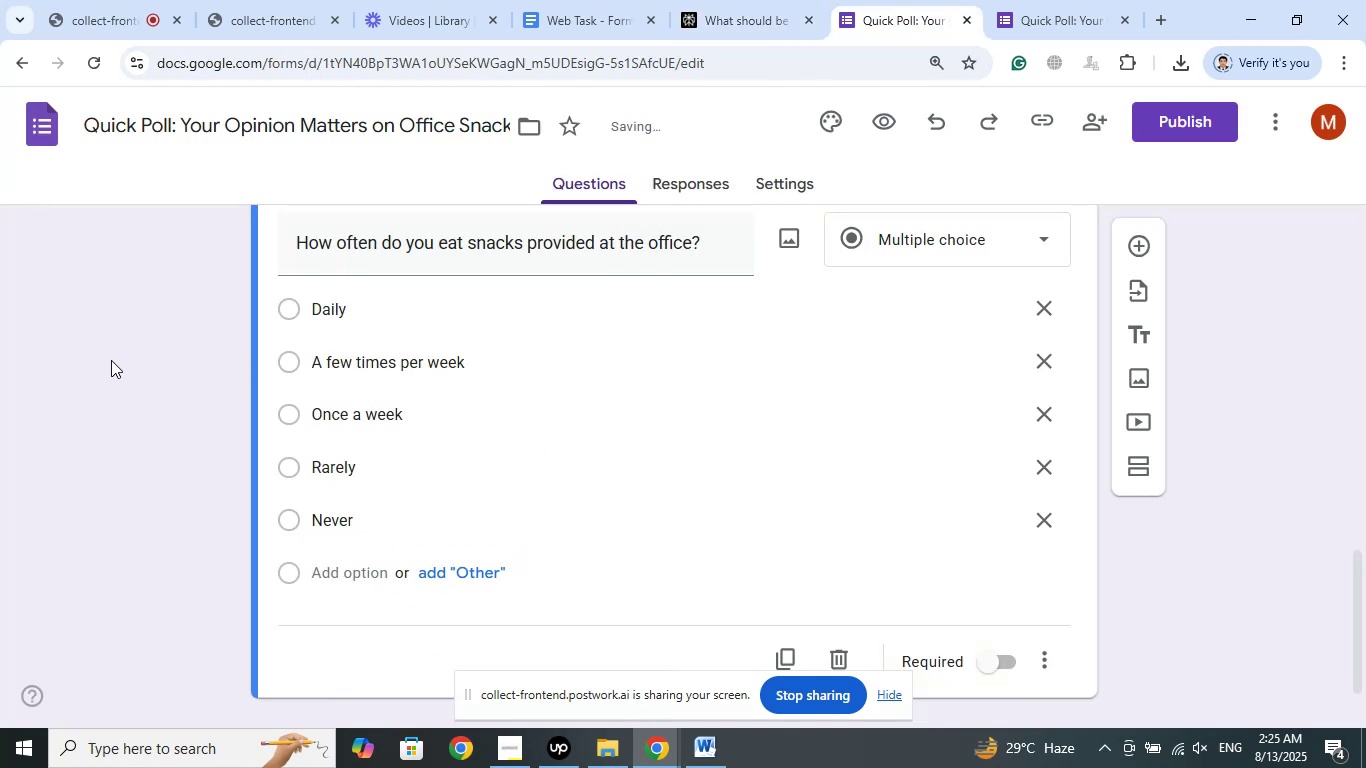 
scroll: coordinate [111, 360], scroll_direction: down, amount: 2.0
 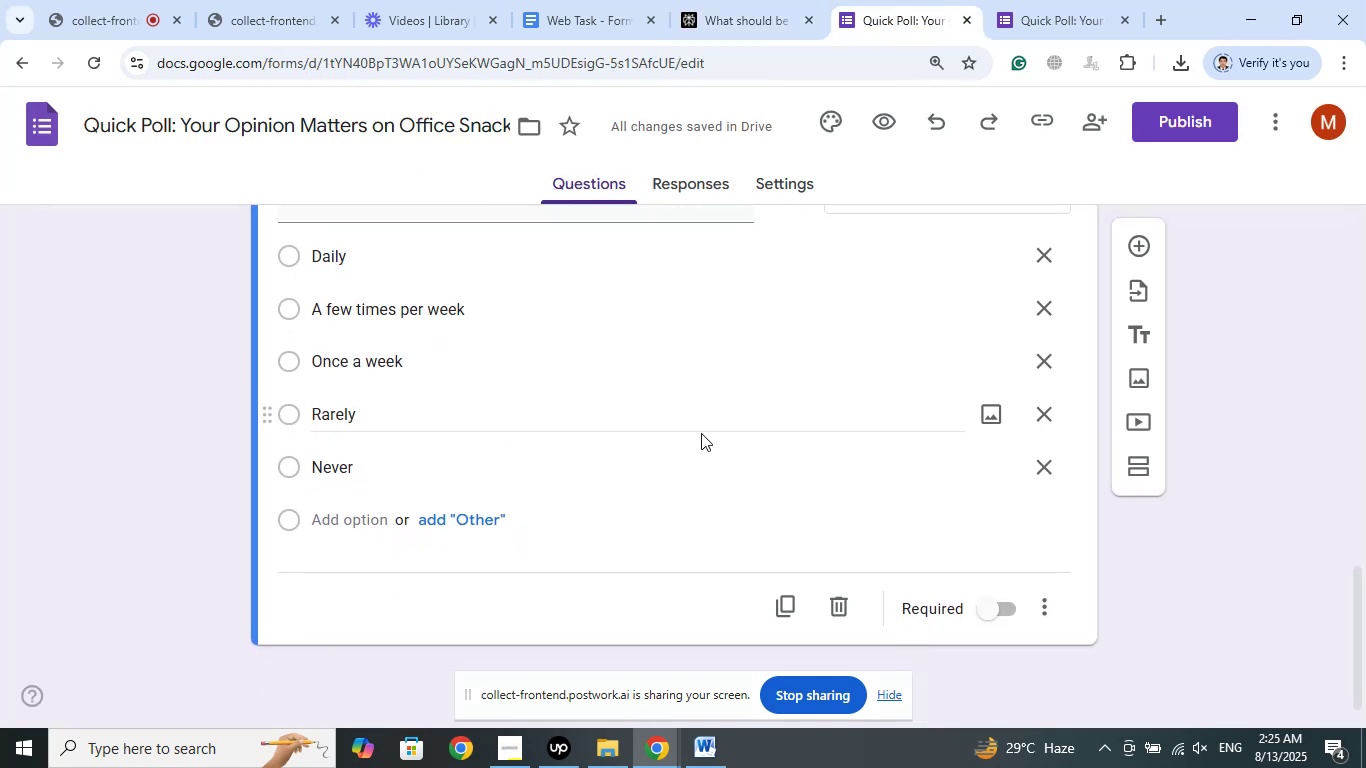 
left_click([732, 0])
 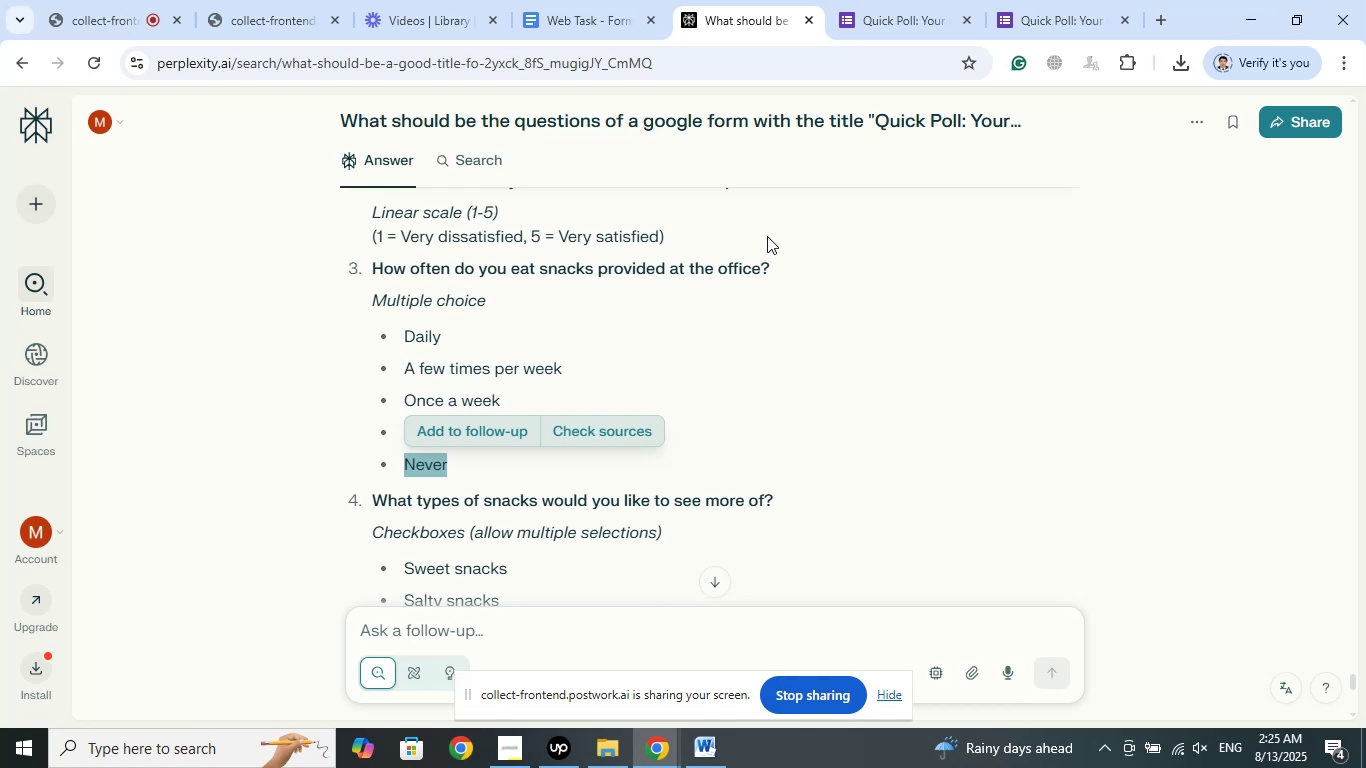 
wait(33.45)
 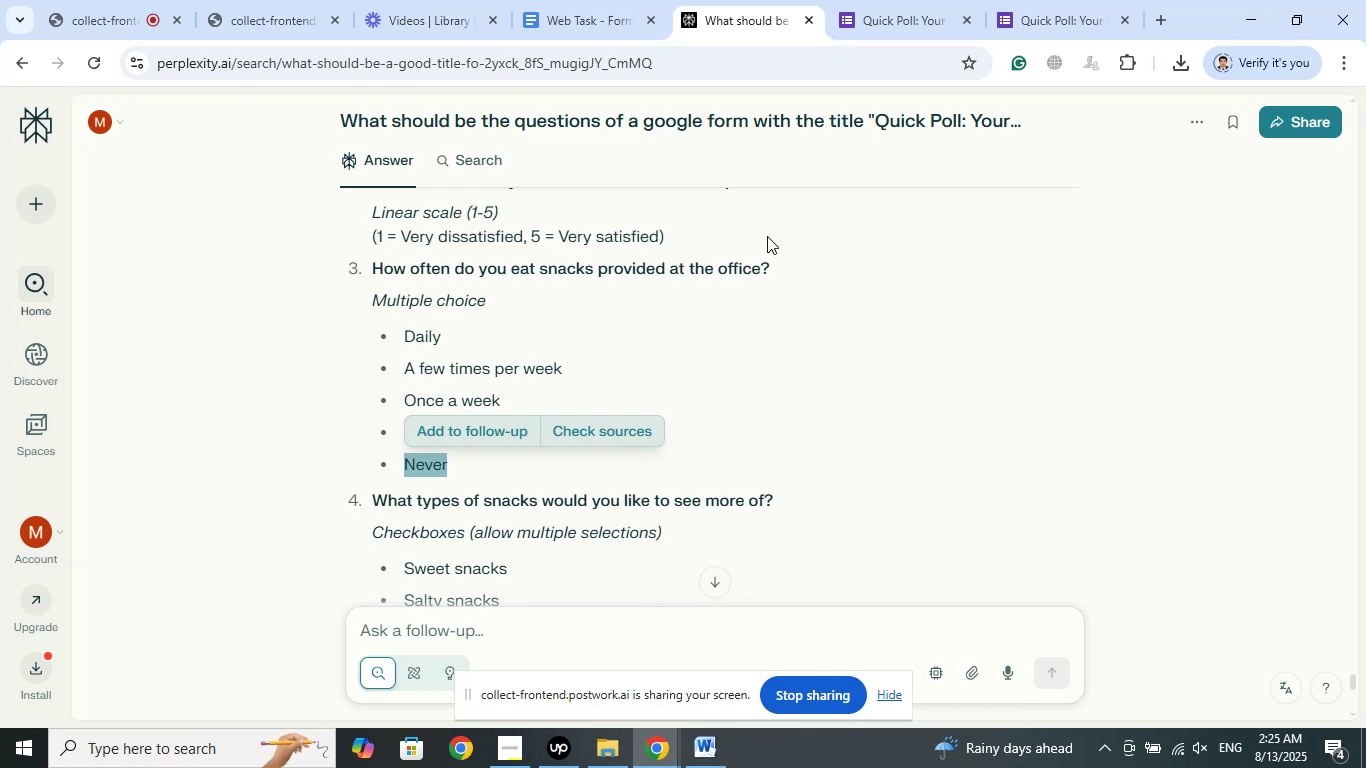 
scroll: coordinate [837, 410], scroll_direction: down, amount: 1.0
 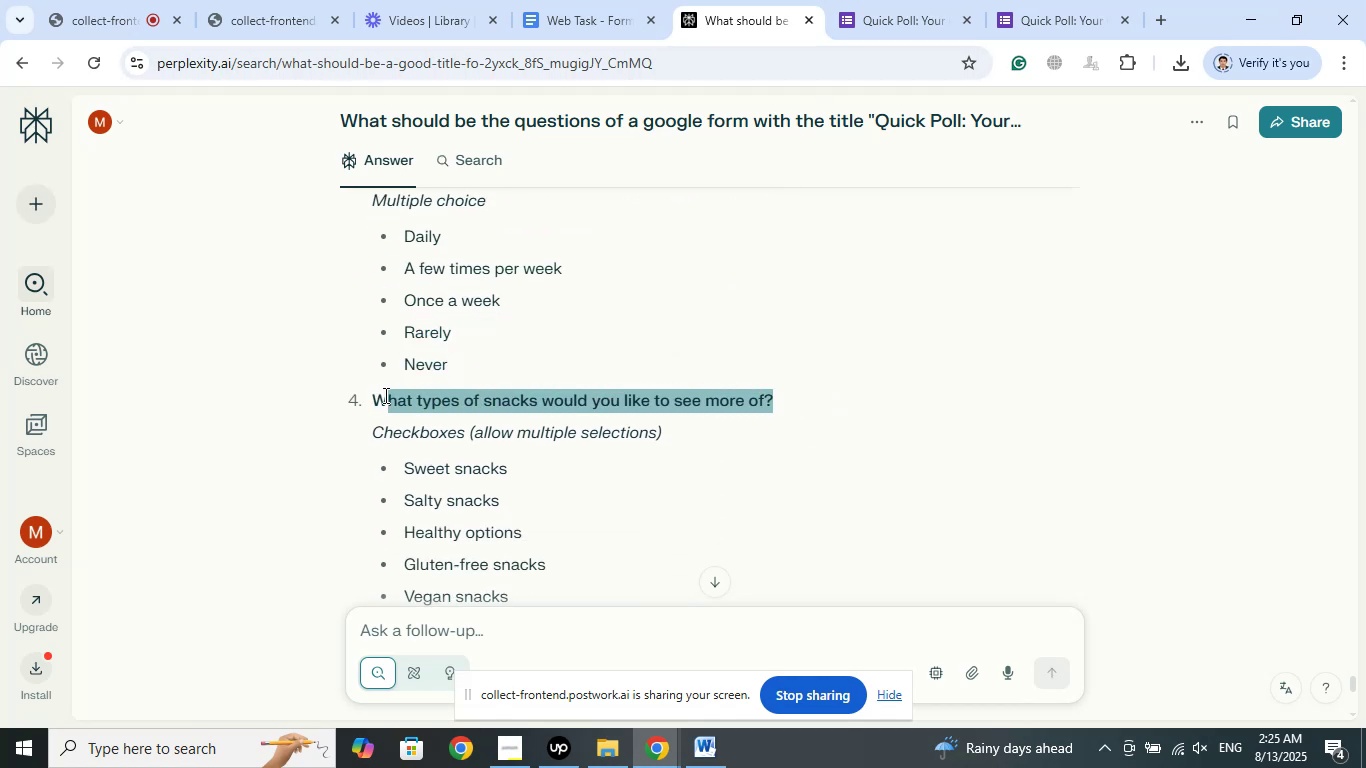 
wait(5.27)
 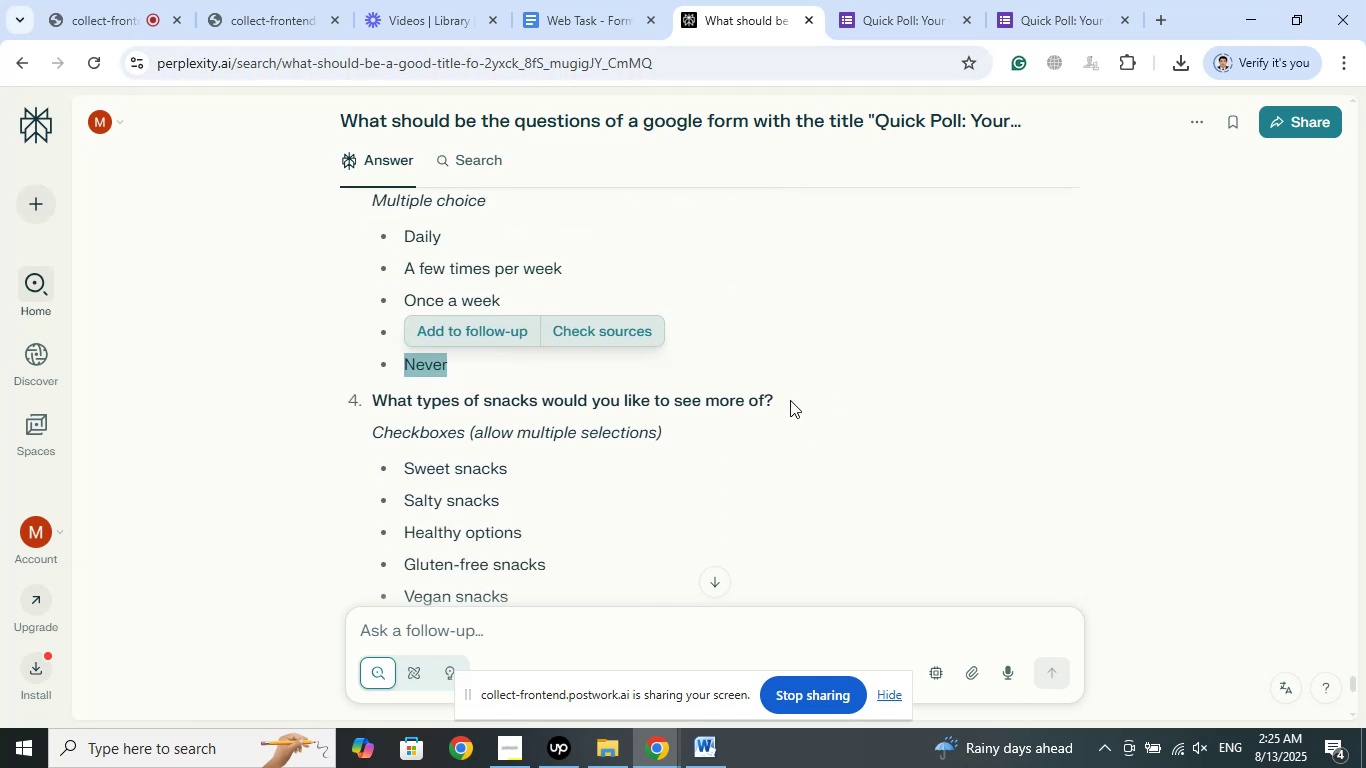 
right_click([463, 403])
 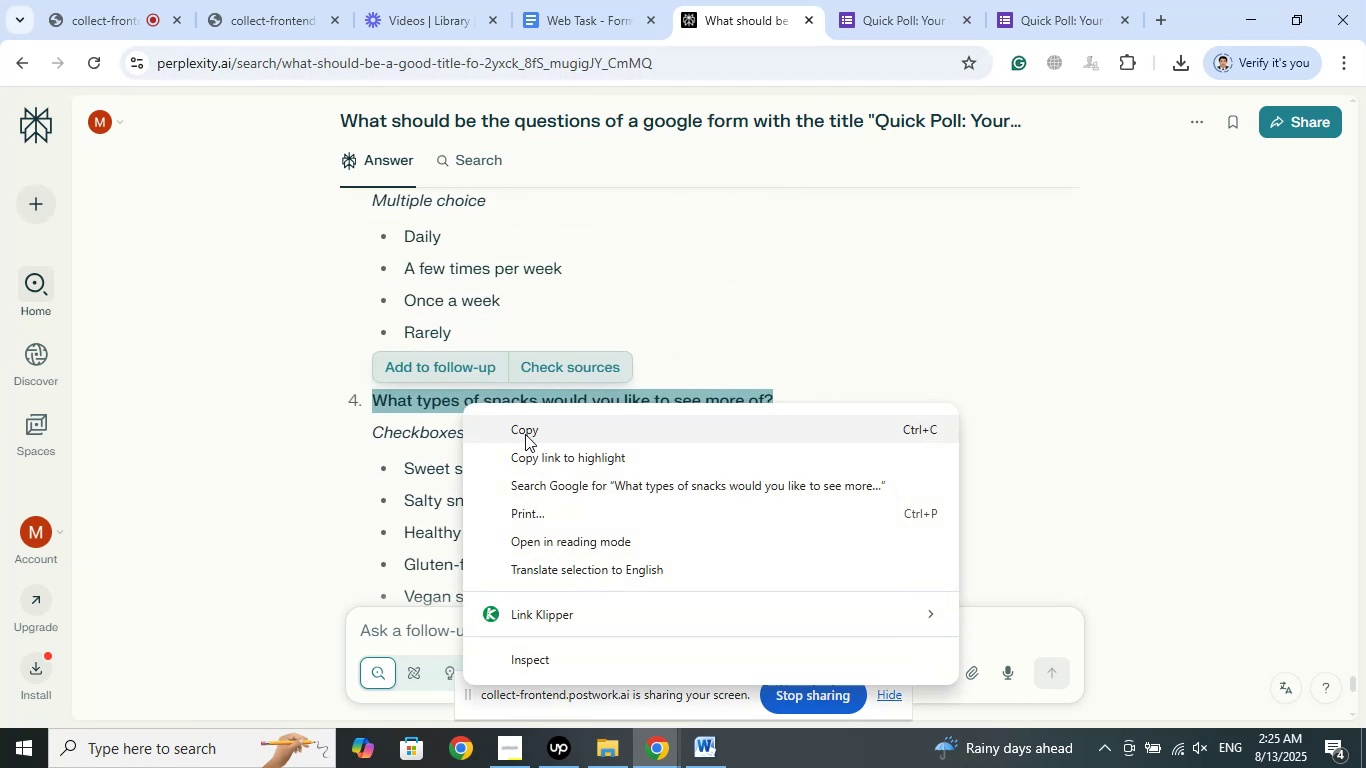 
left_click([525, 434])
 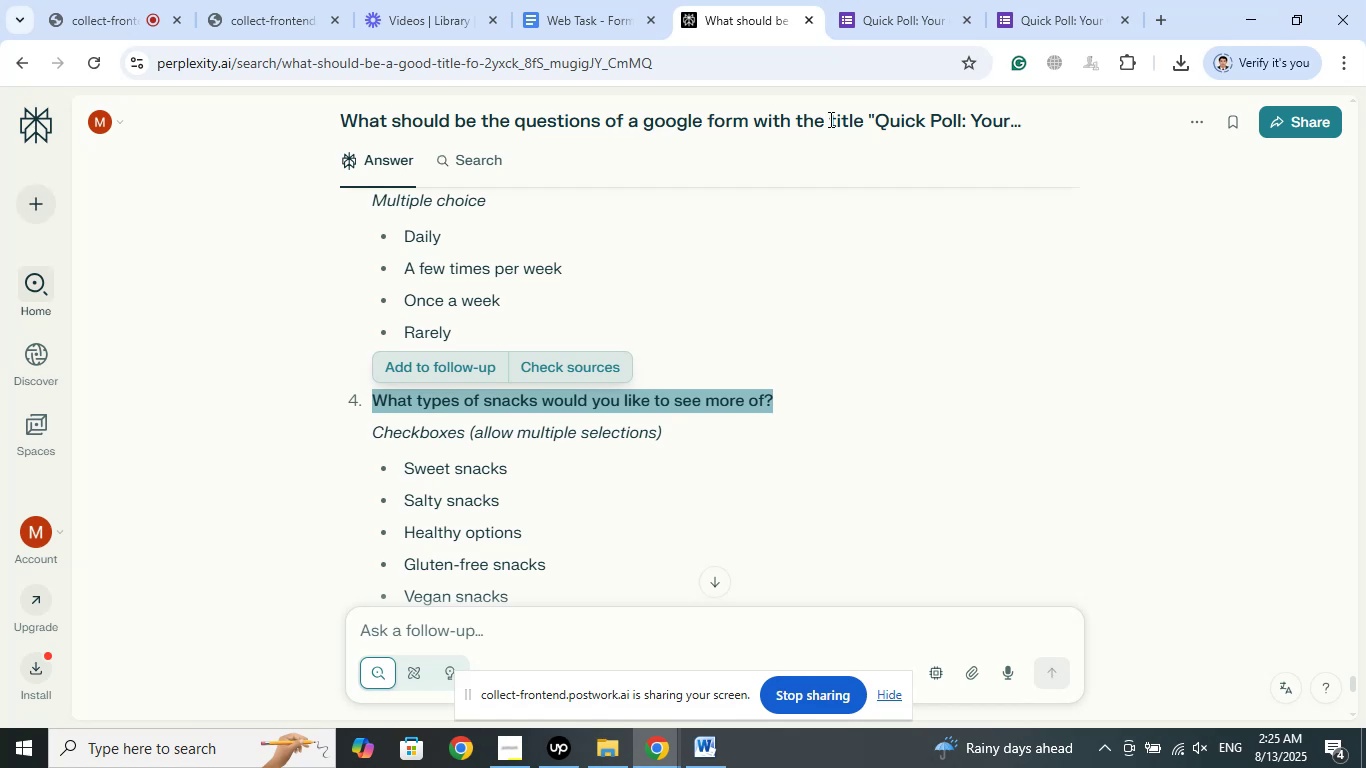 
left_click([912, 0])
 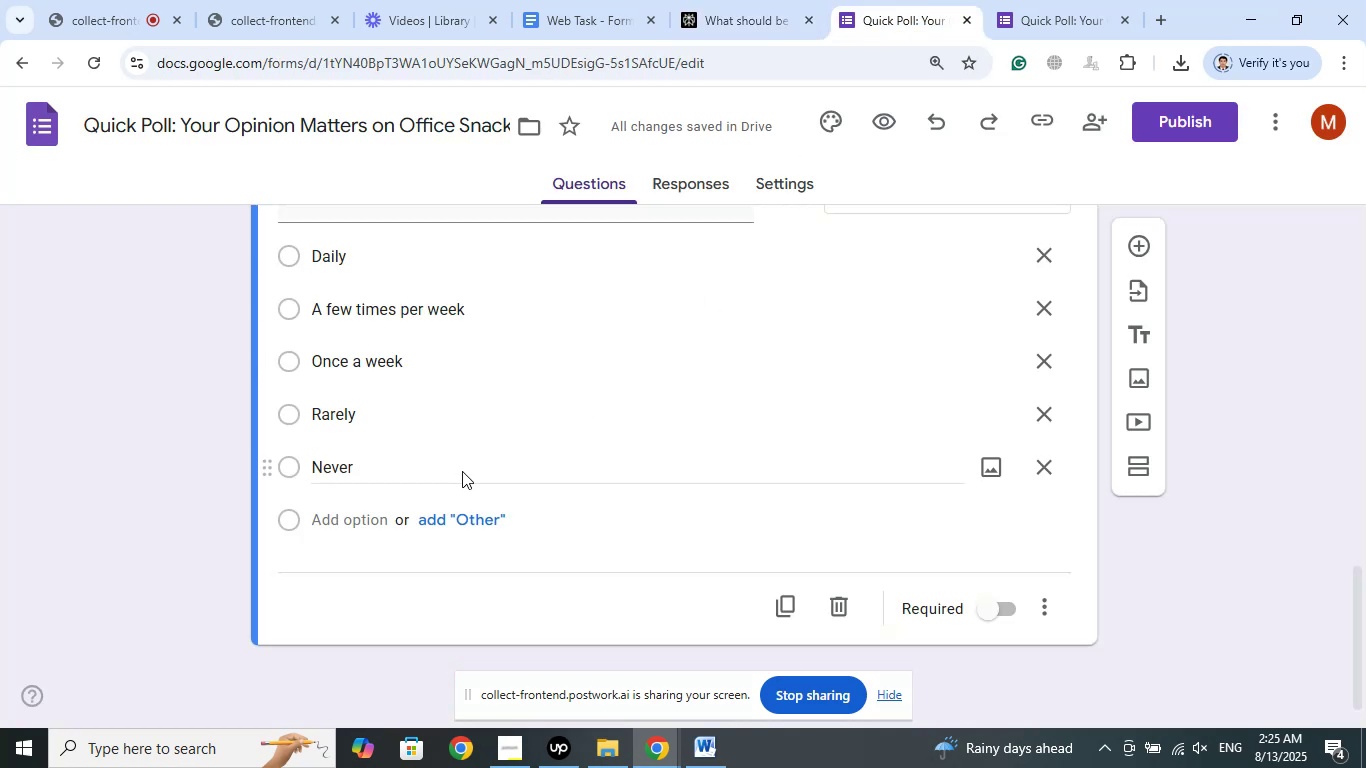 
scroll: coordinate [526, 417], scroll_direction: down, amount: 3.0
 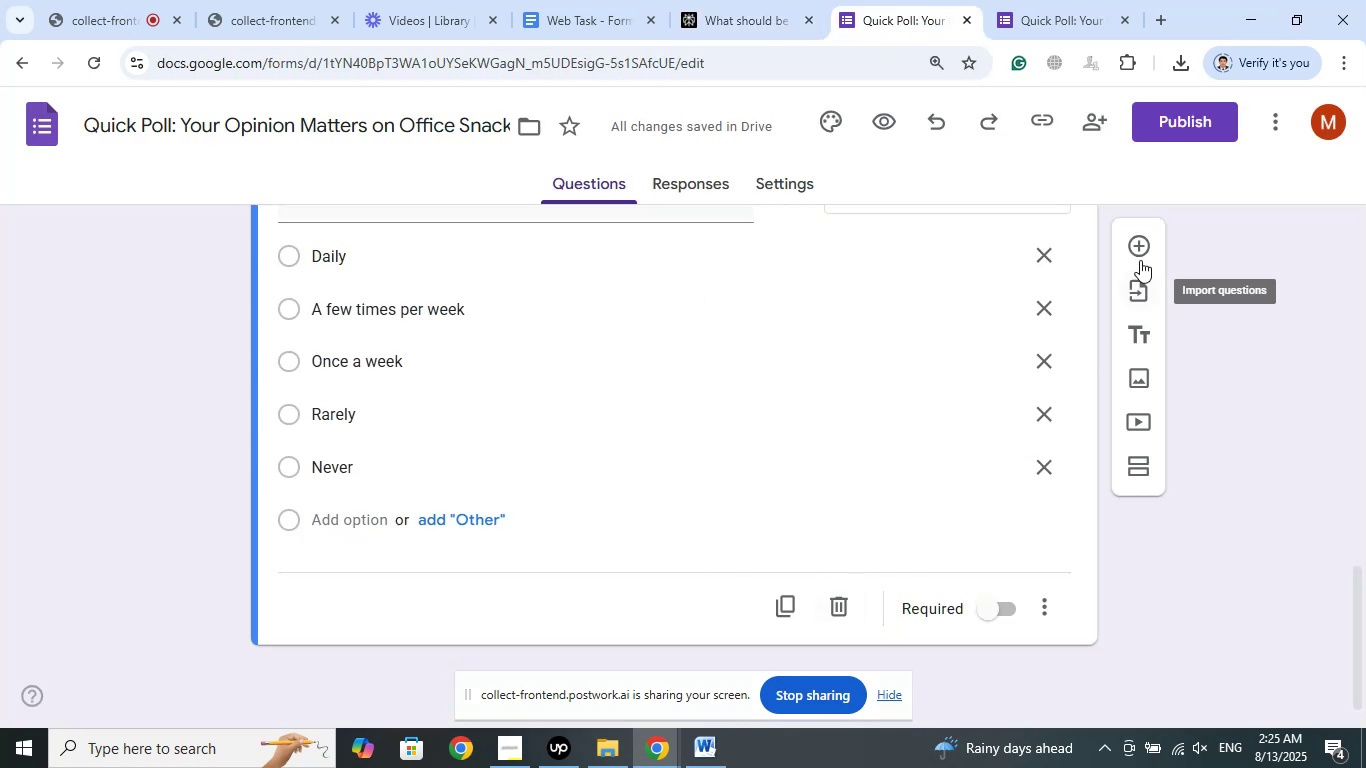 
left_click([1138, 250])
 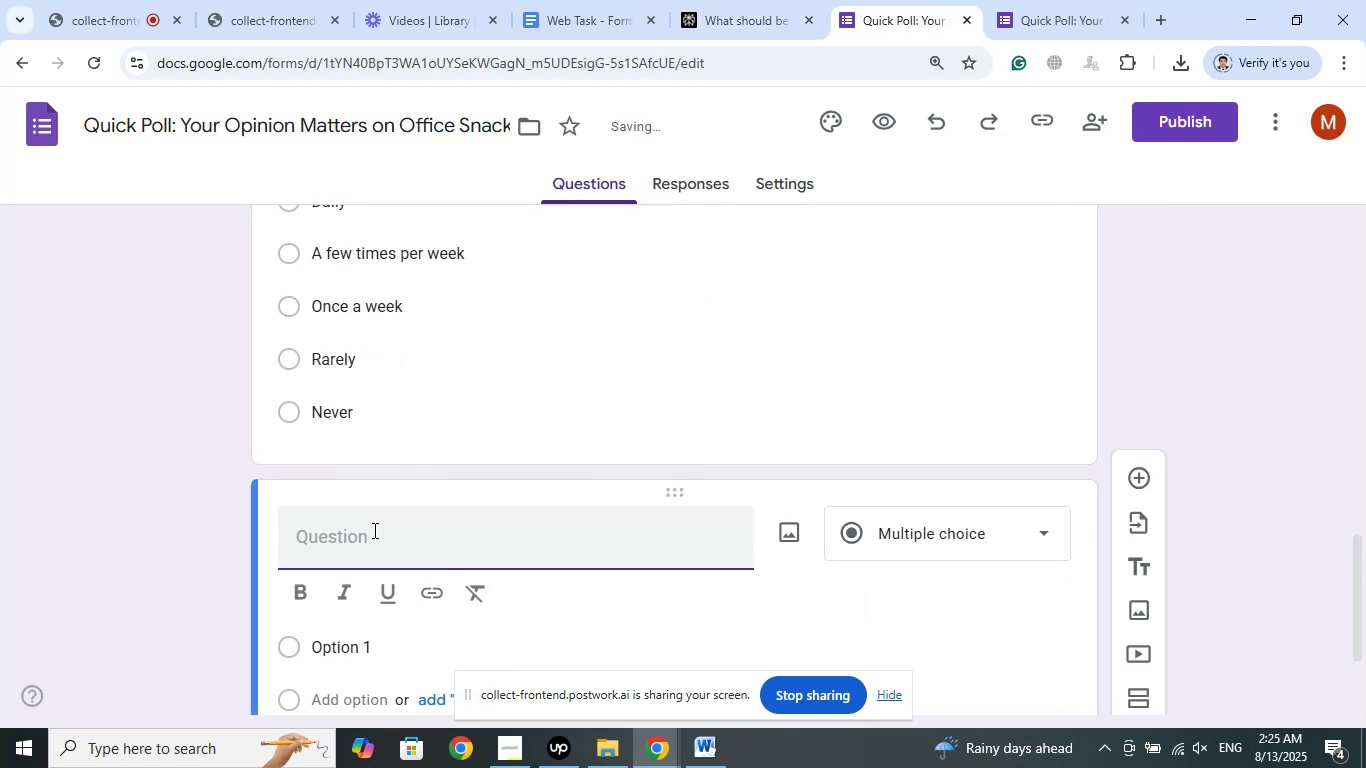 
right_click([373, 530])
 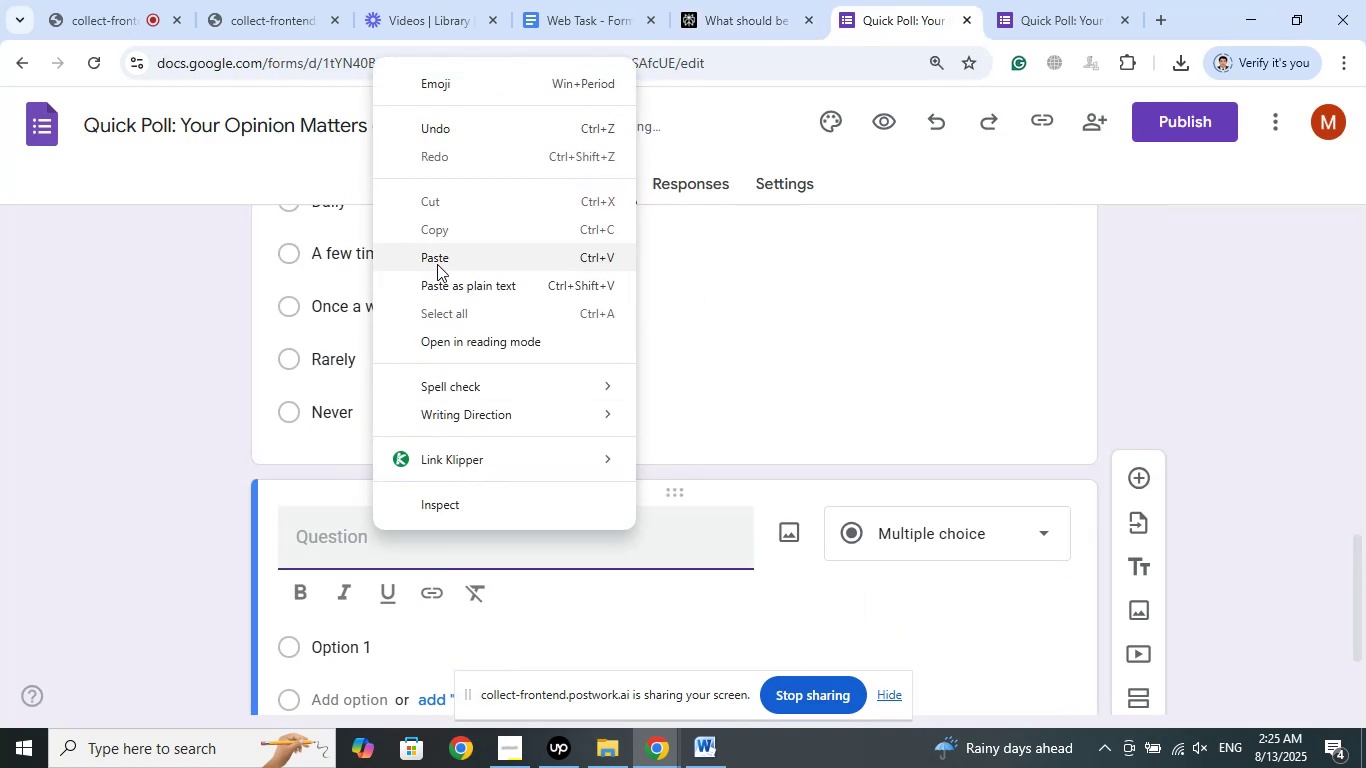 
left_click([440, 255])
 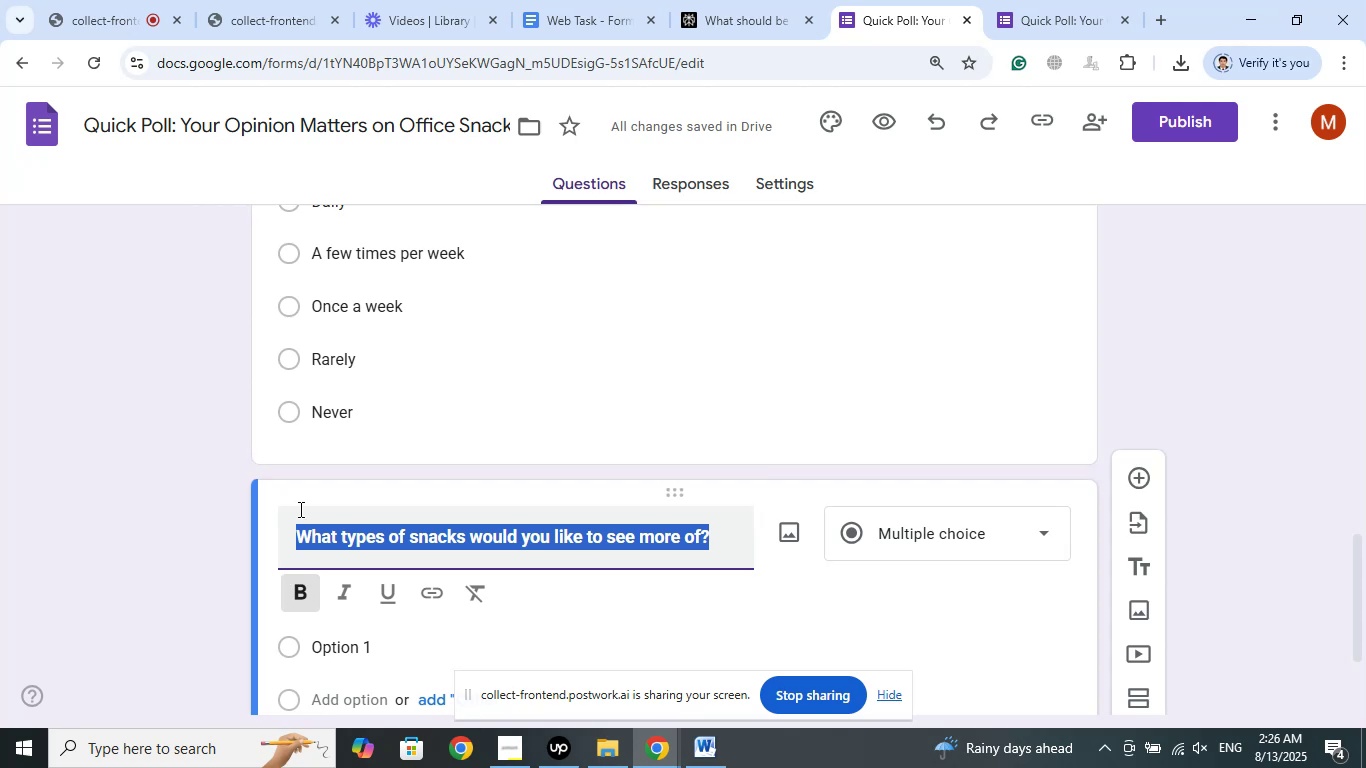 
left_click([307, 599])
 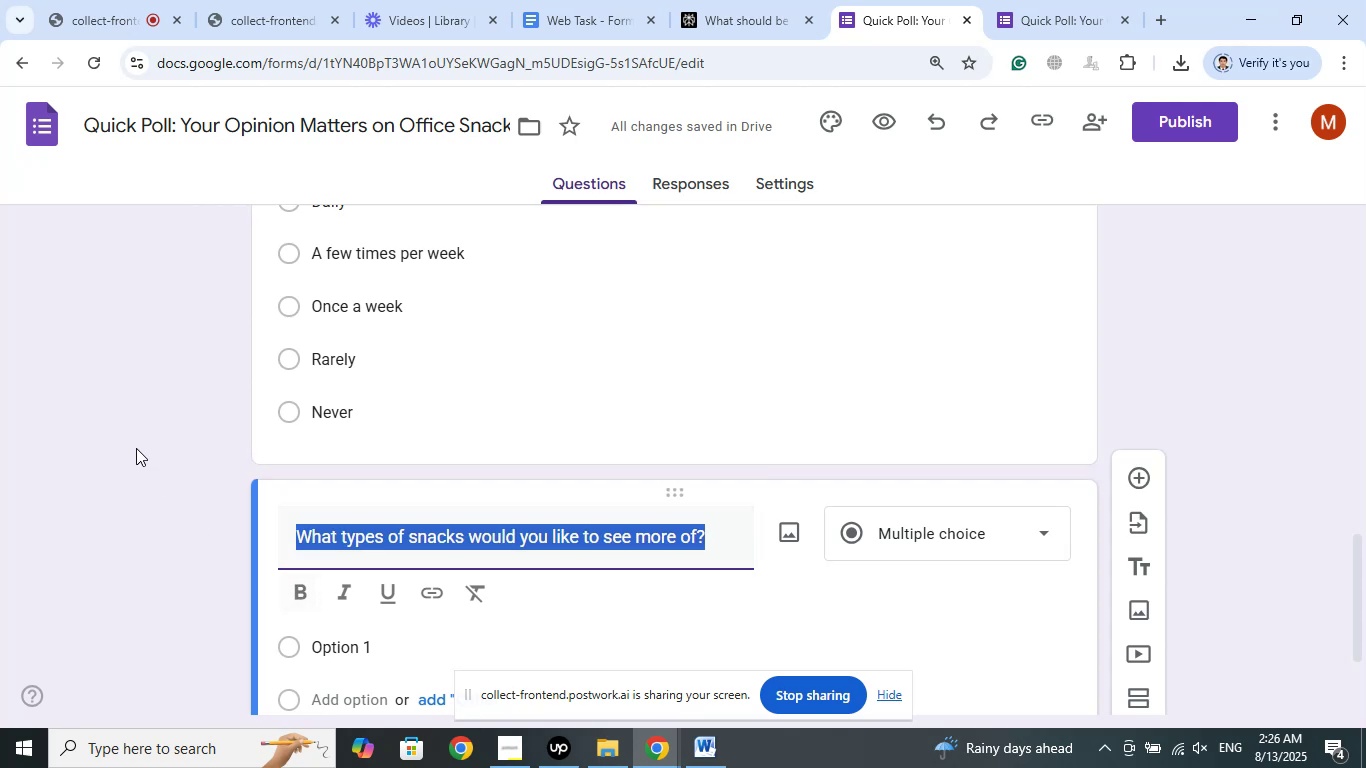 
scroll: coordinate [139, 430], scroll_direction: down, amount: 3.0
 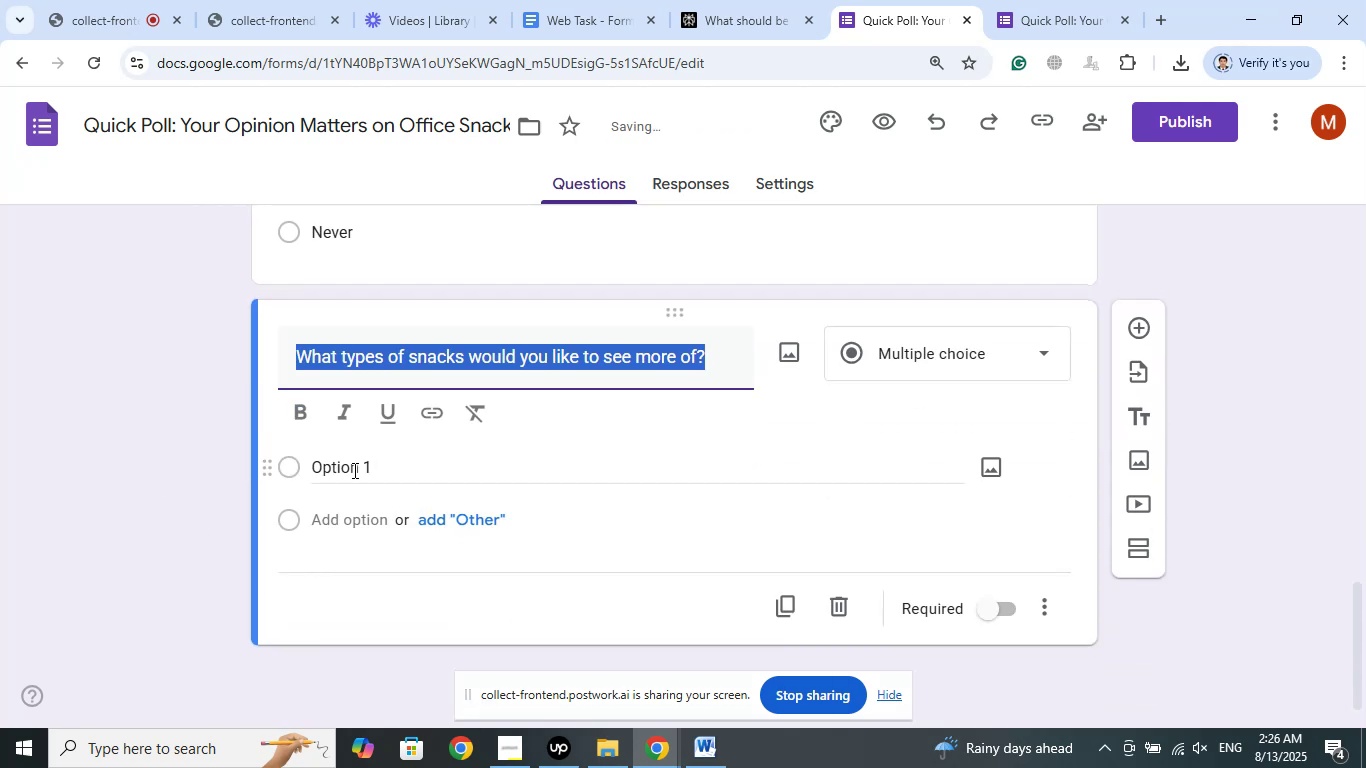 
left_click([350, 469])
 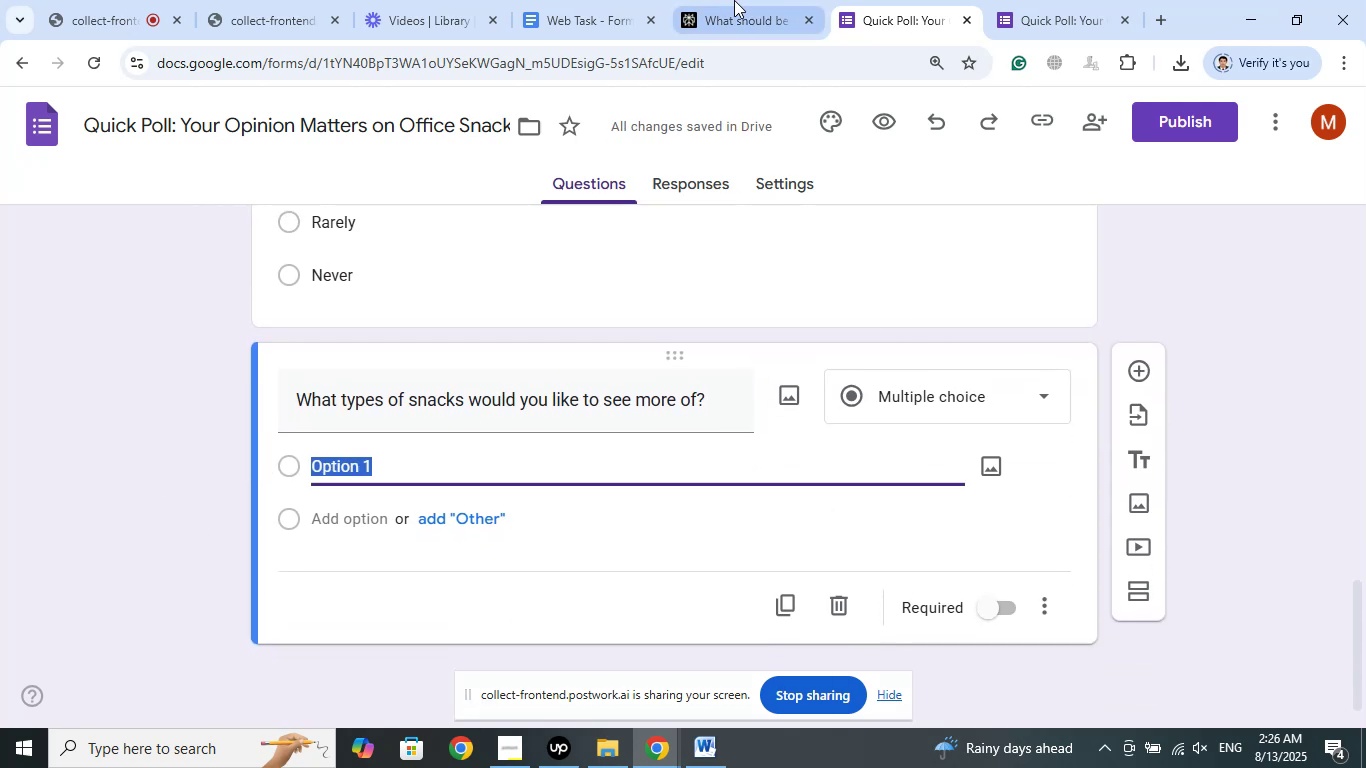 
left_click([721, 0])
 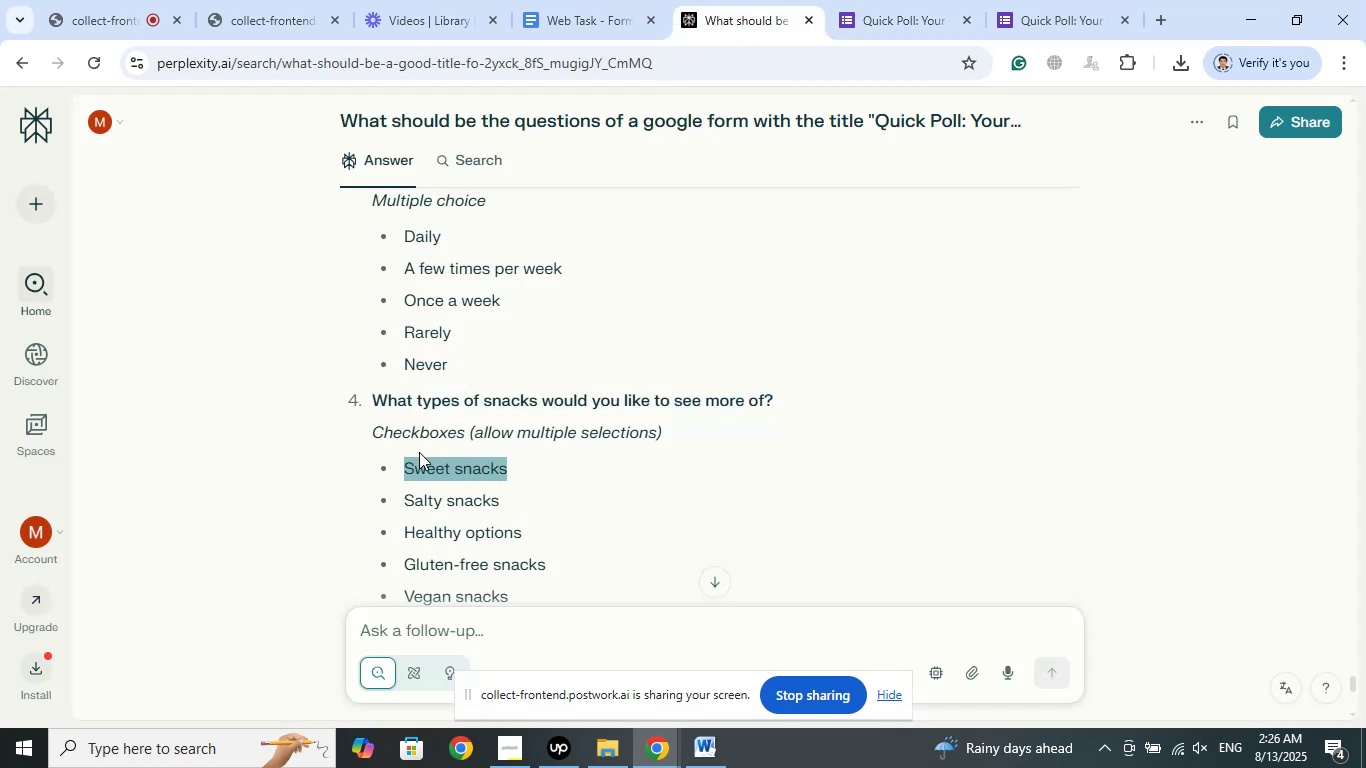 
right_click([465, 471])
 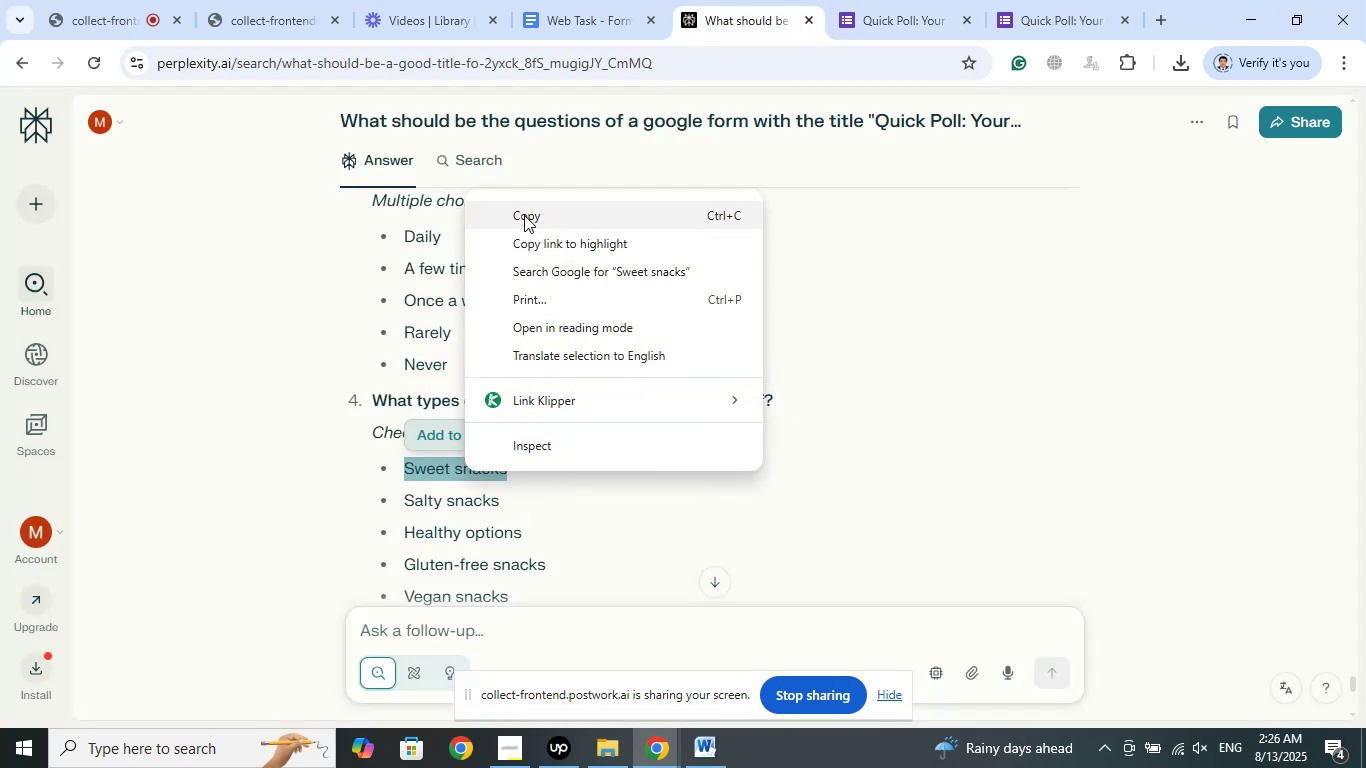 
left_click([524, 211])
 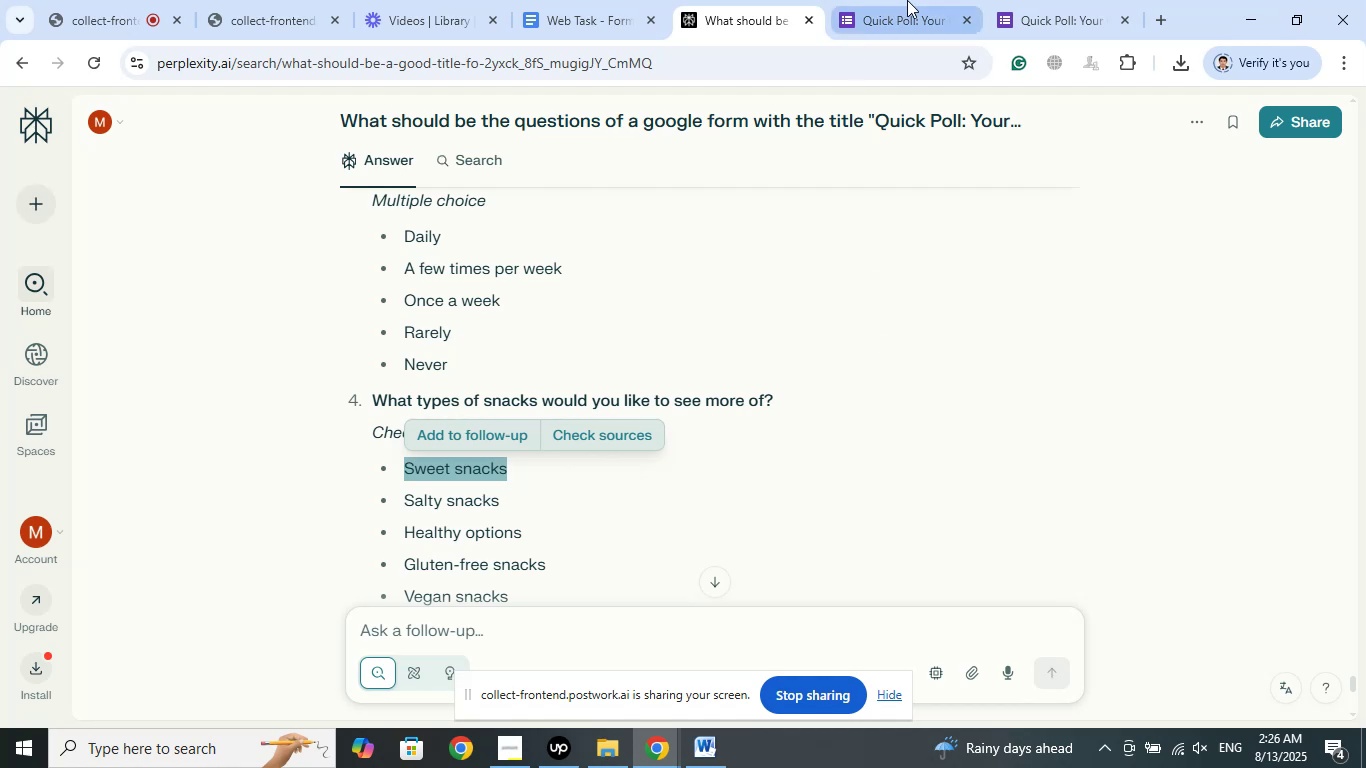 
left_click([907, 0])
 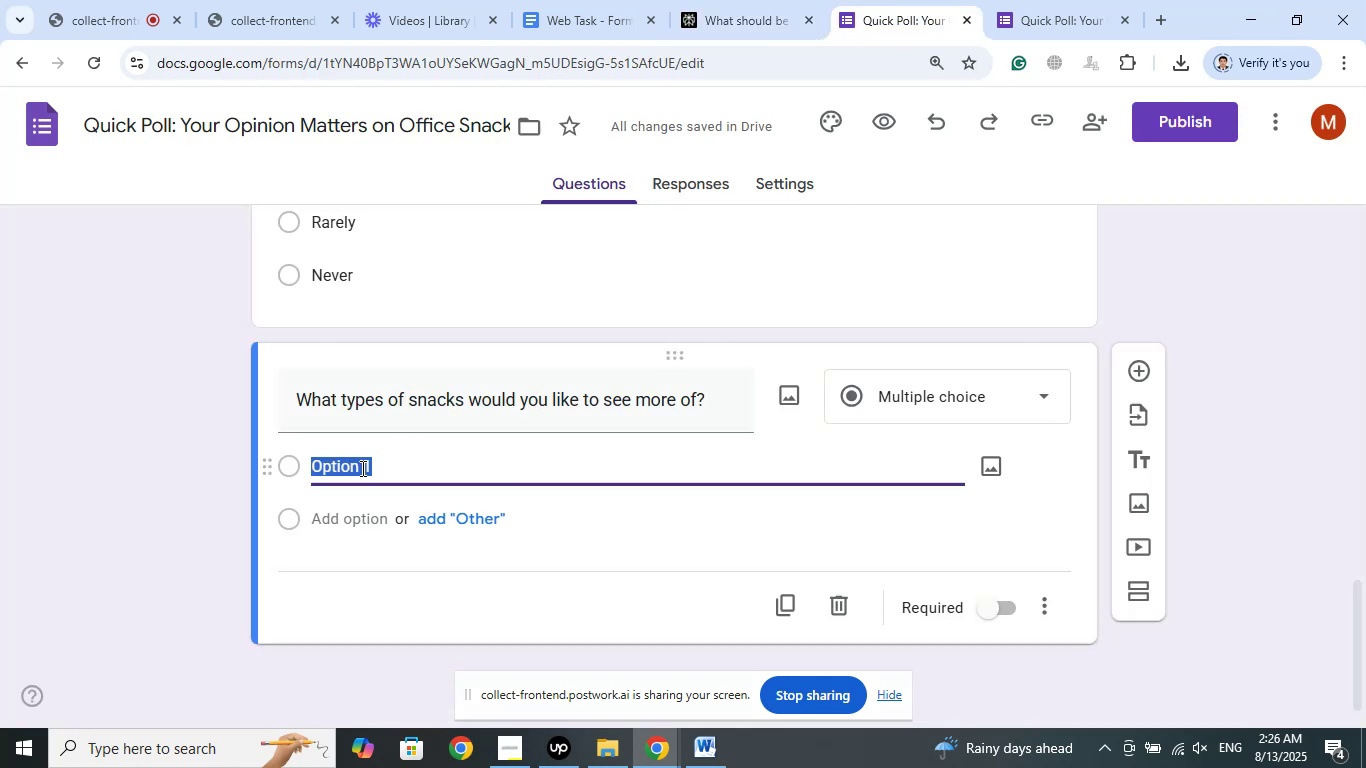 
right_click([361, 468])
 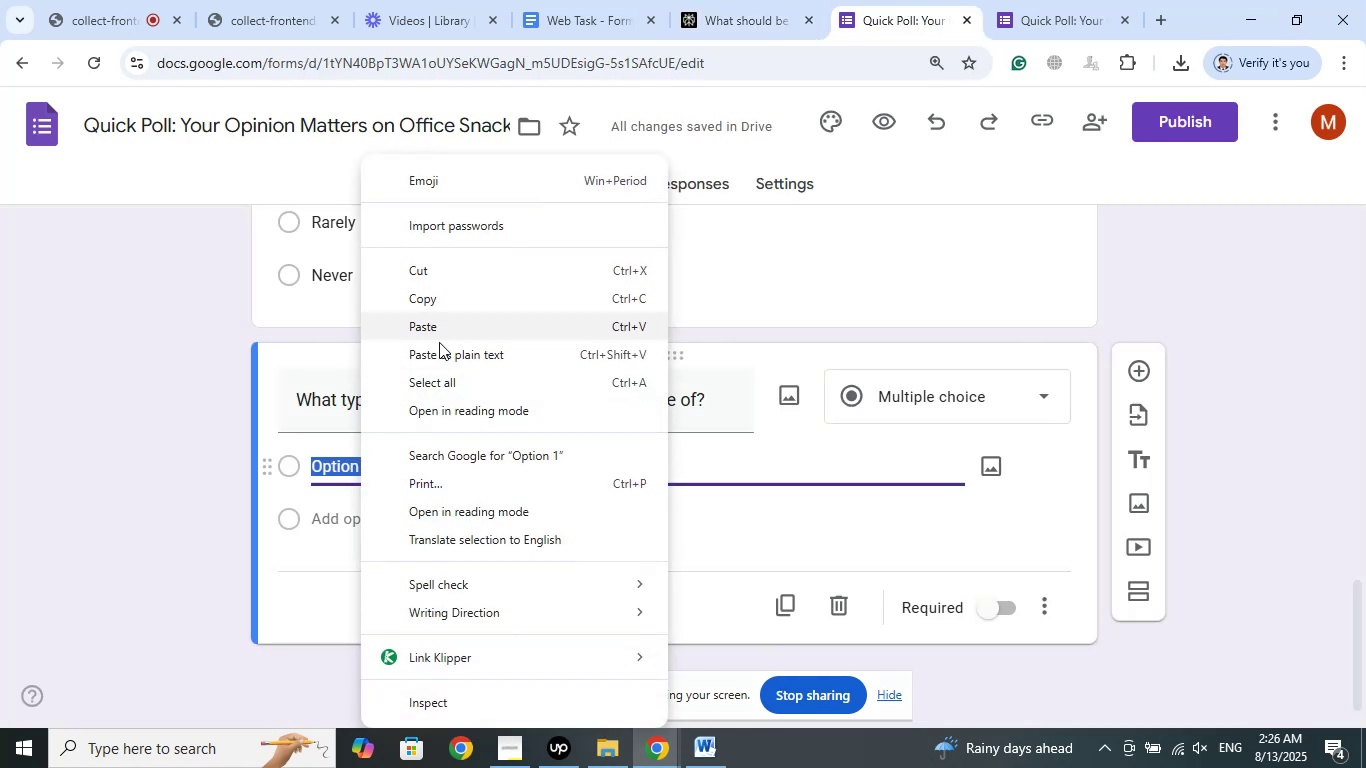 
left_click([439, 344])
 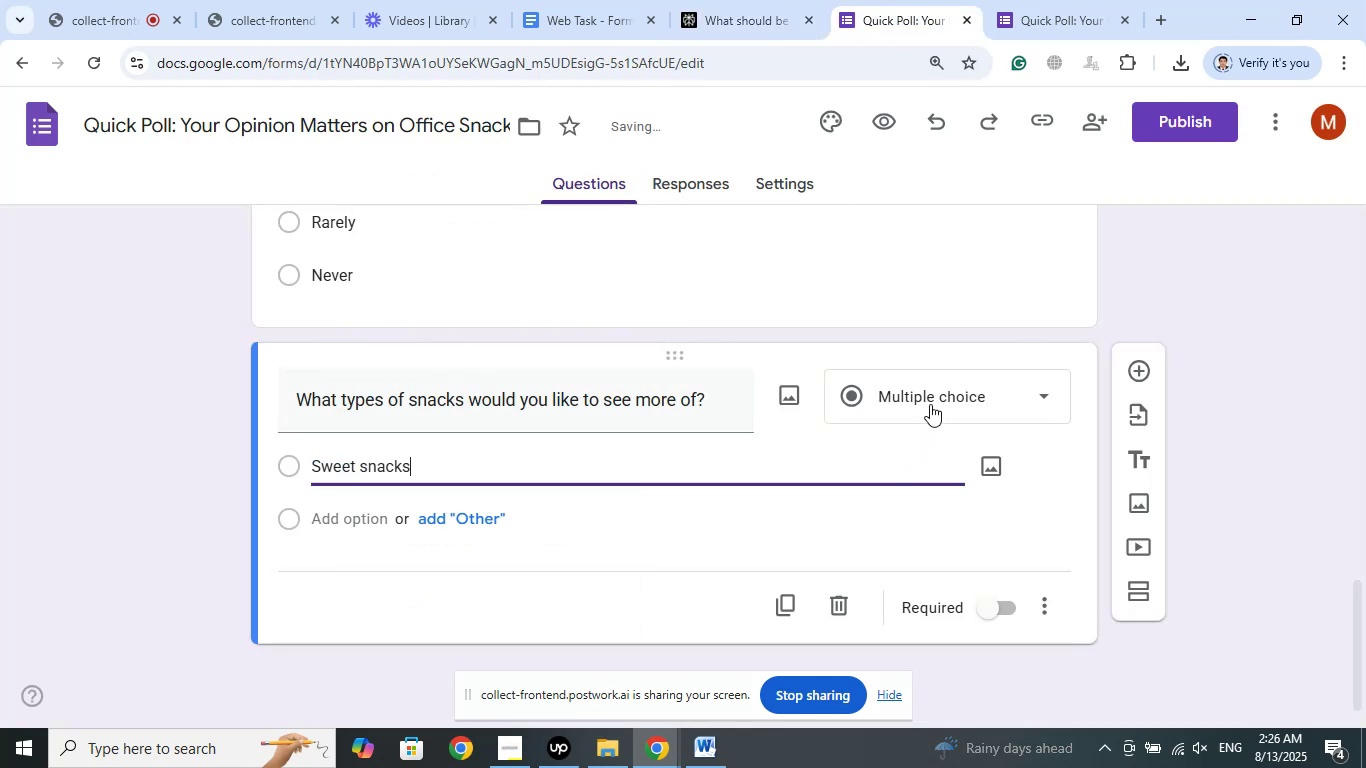 
left_click([931, 401])
 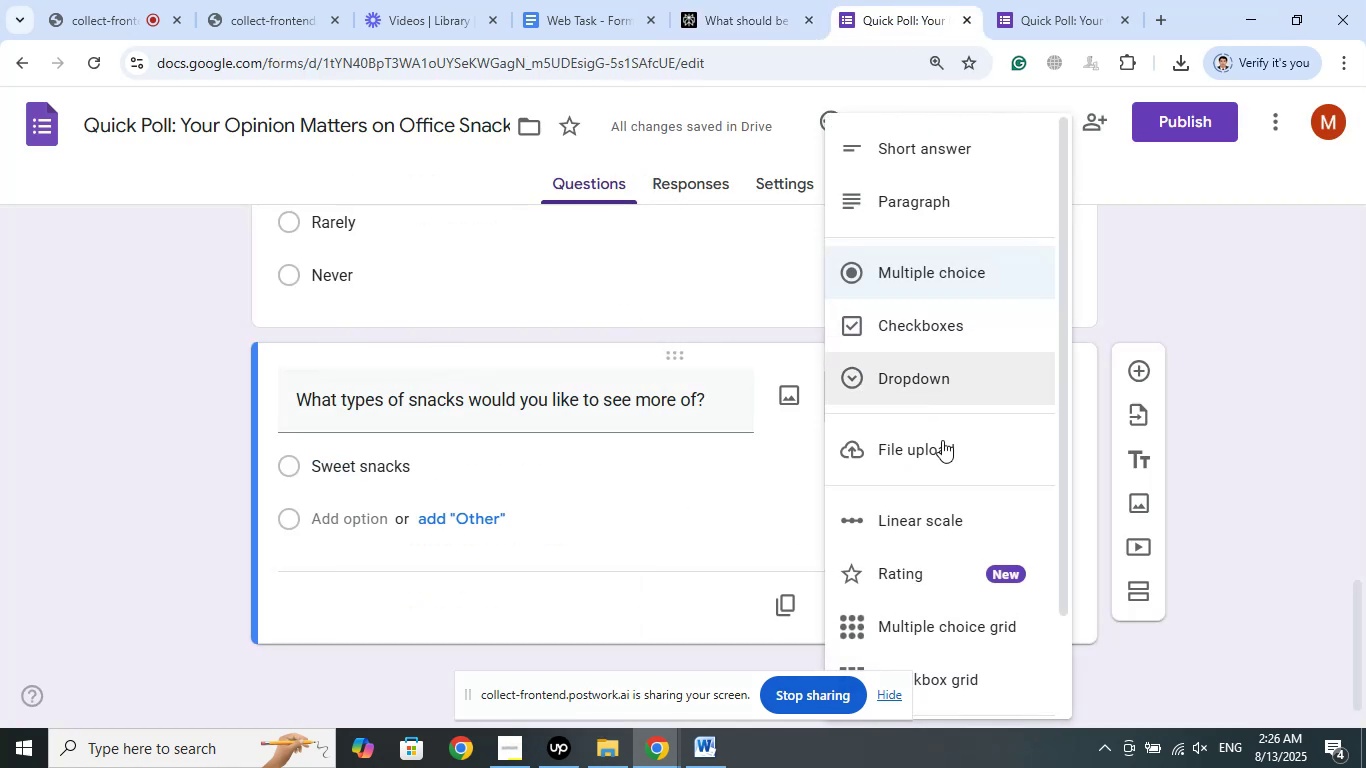 
scroll: coordinate [937, 434], scroll_direction: down, amount: 2.0
 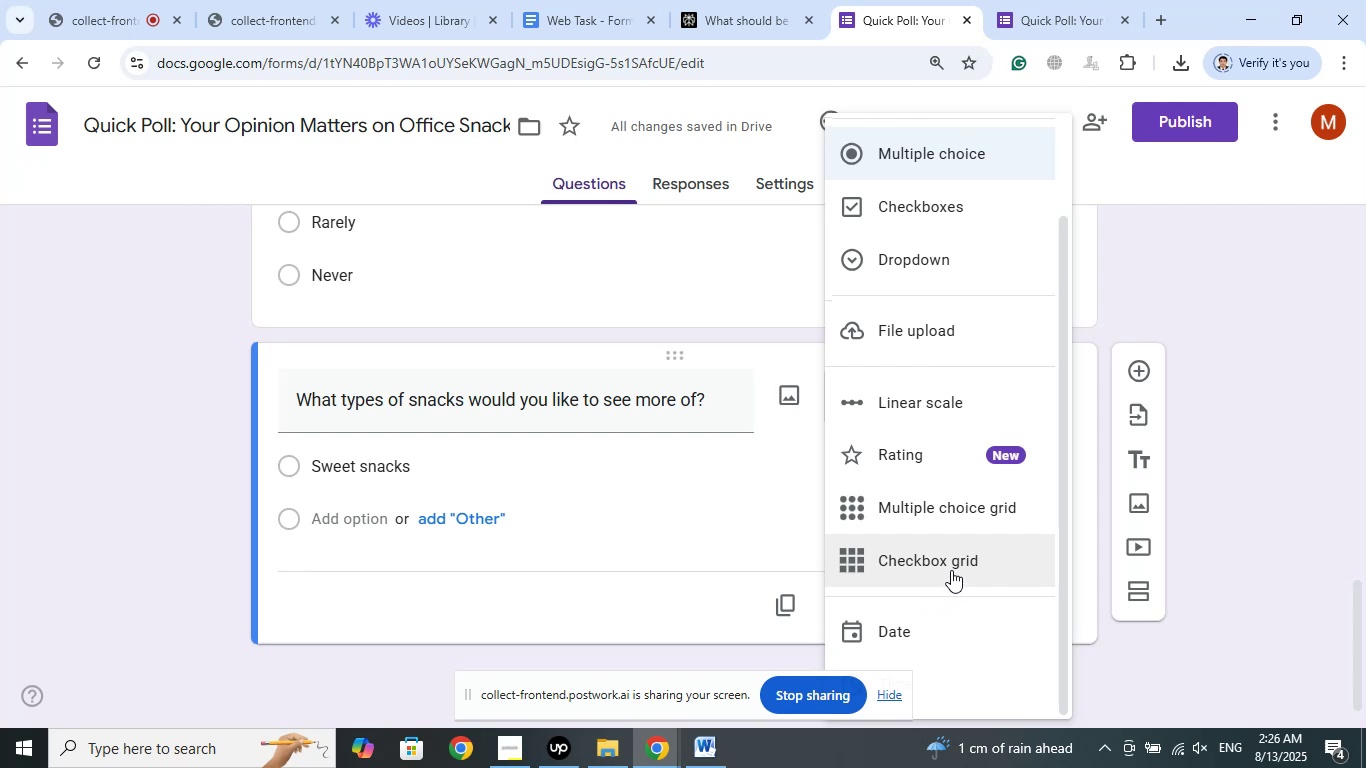 
wait(7.48)
 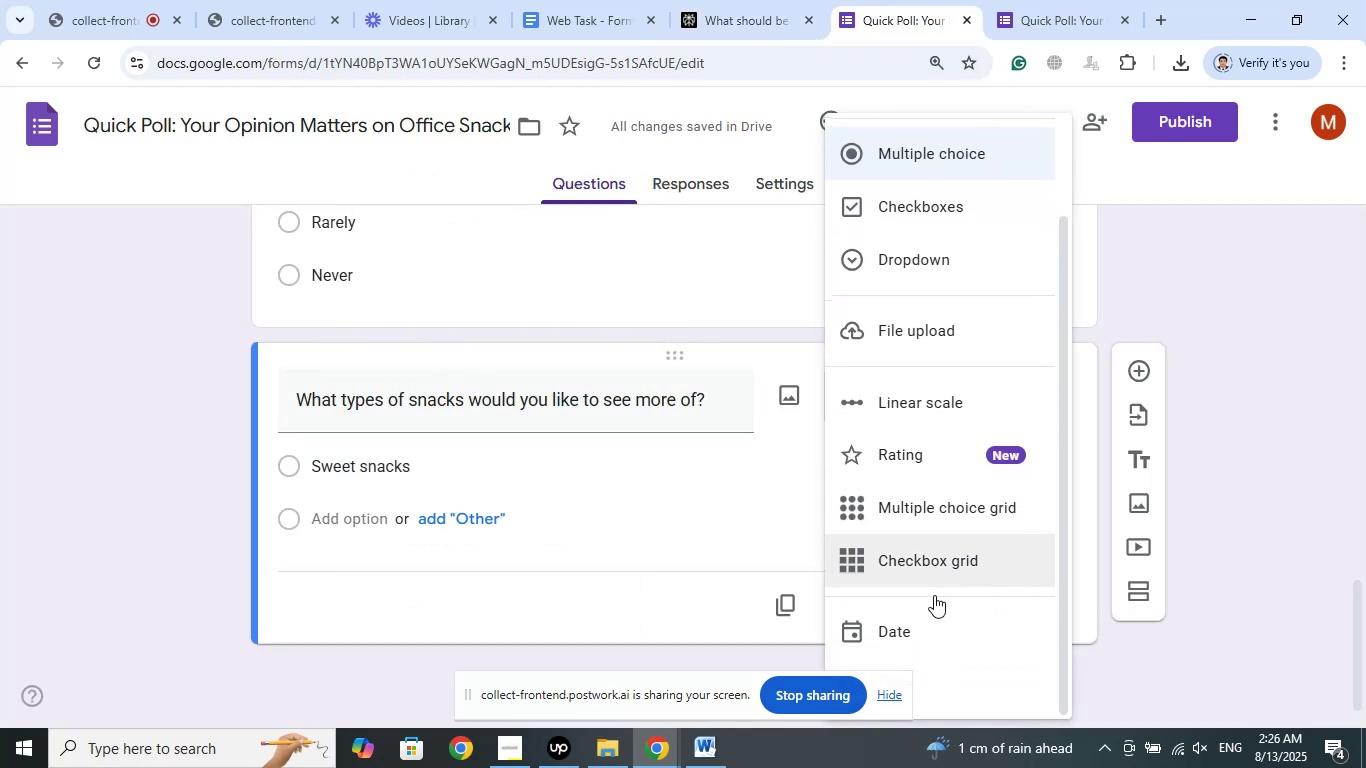 
left_click([941, 503])
 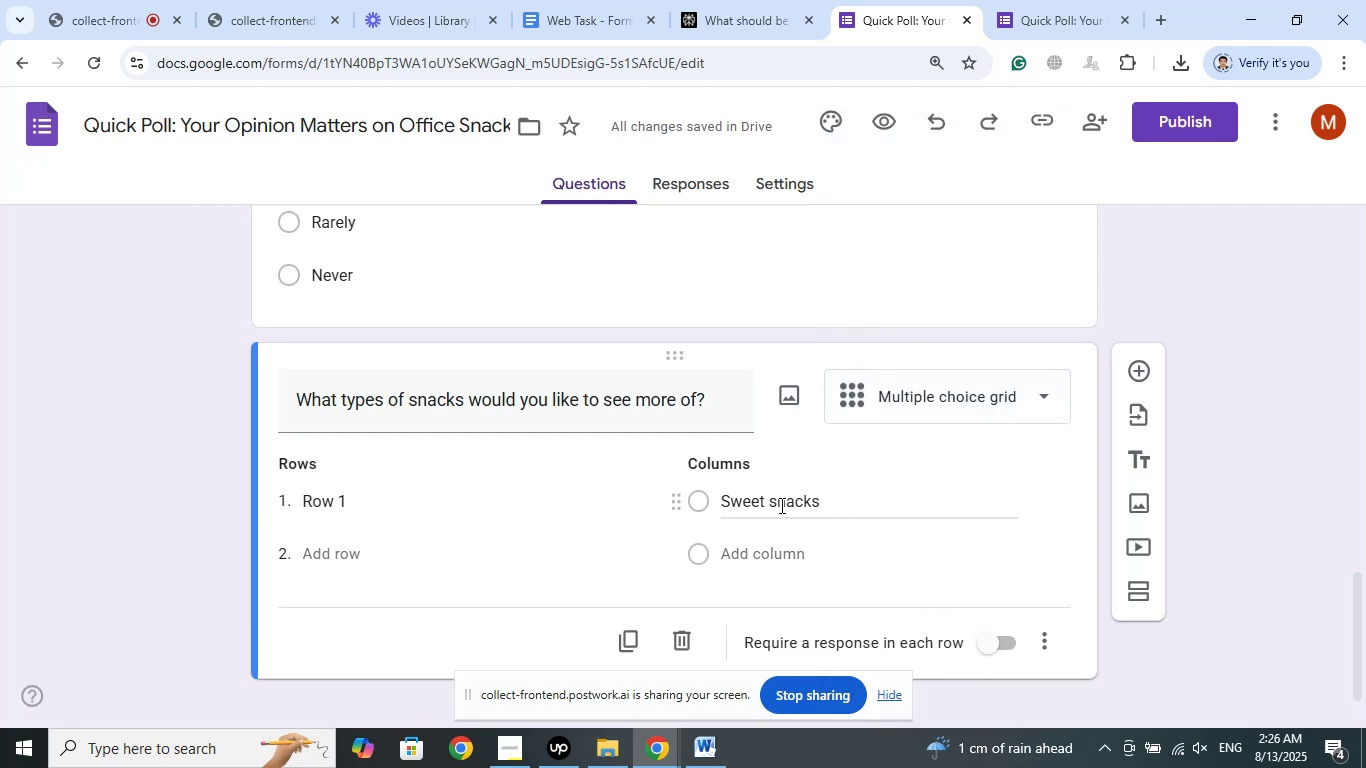 
wait(5.78)
 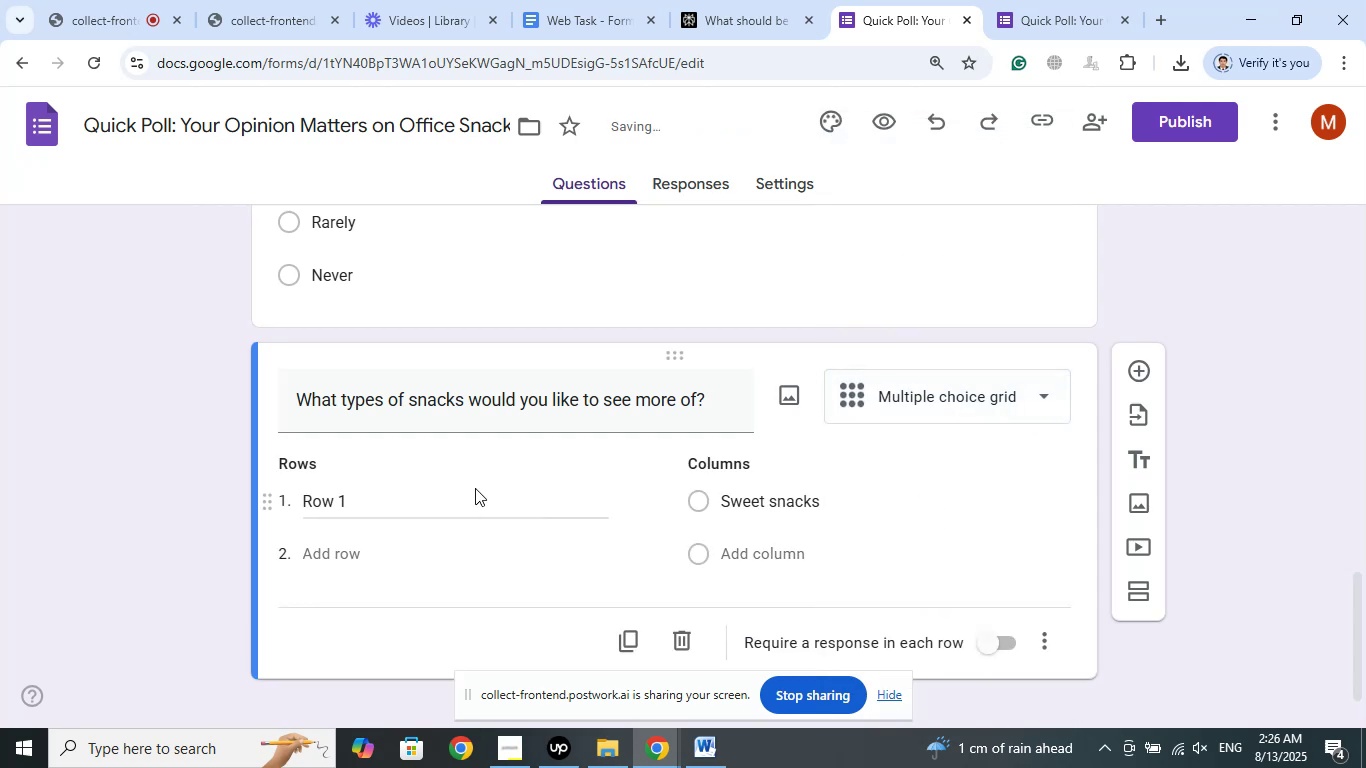 
right_click([746, 497])
 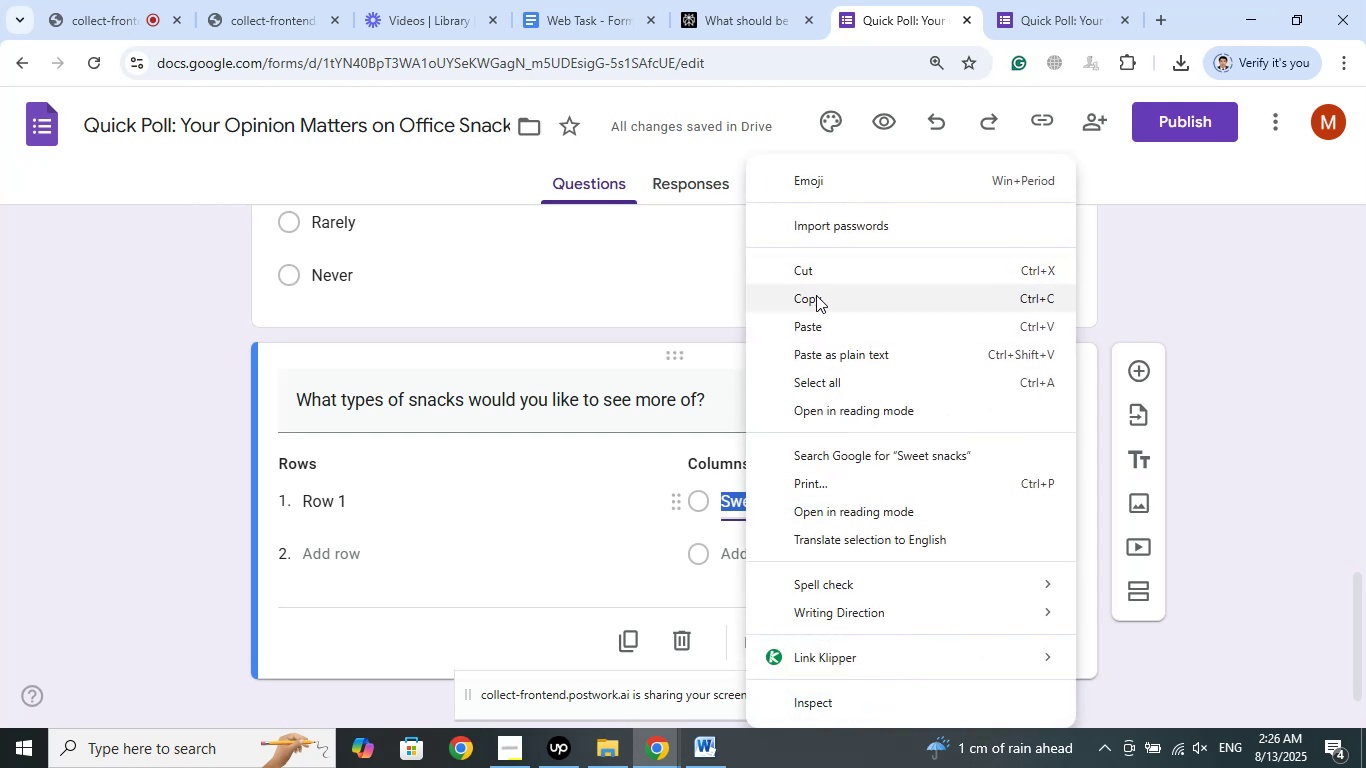 
left_click([816, 300])
 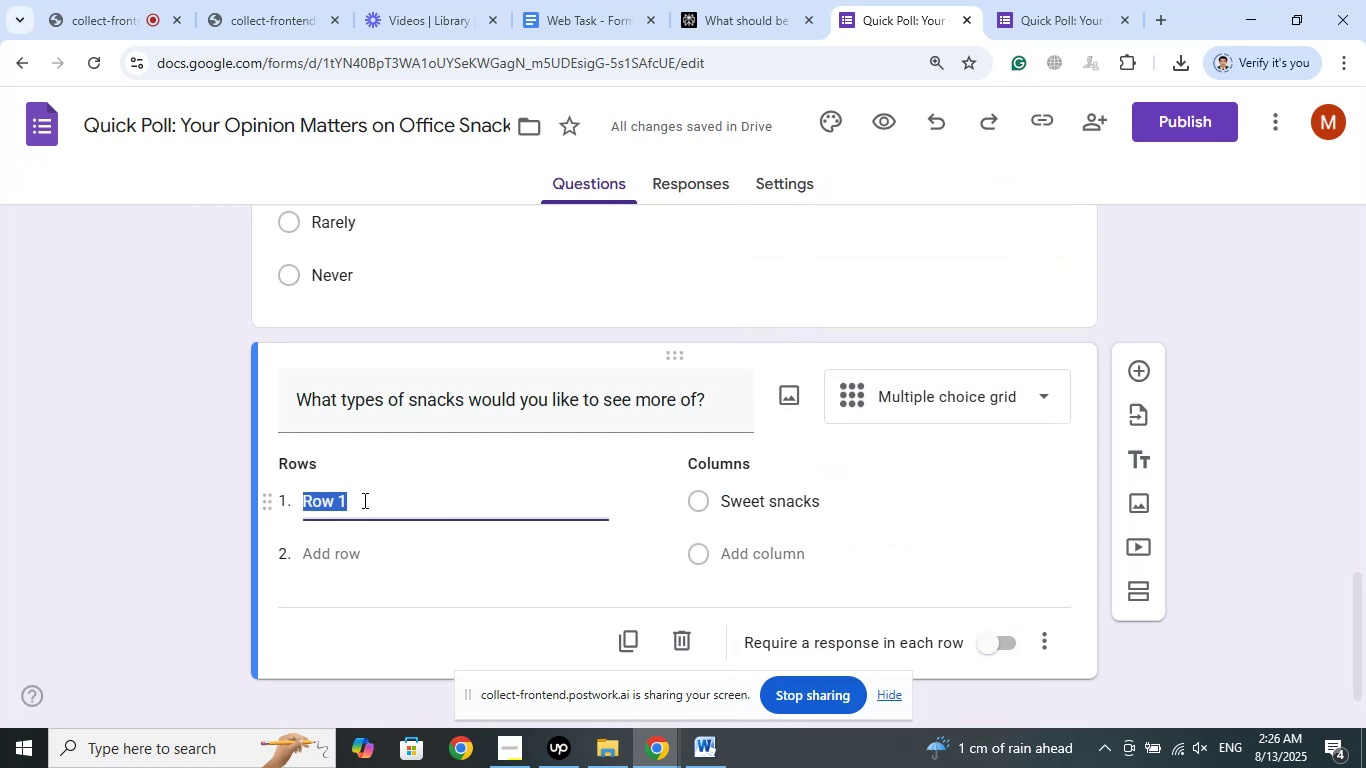 
right_click([363, 500])
 